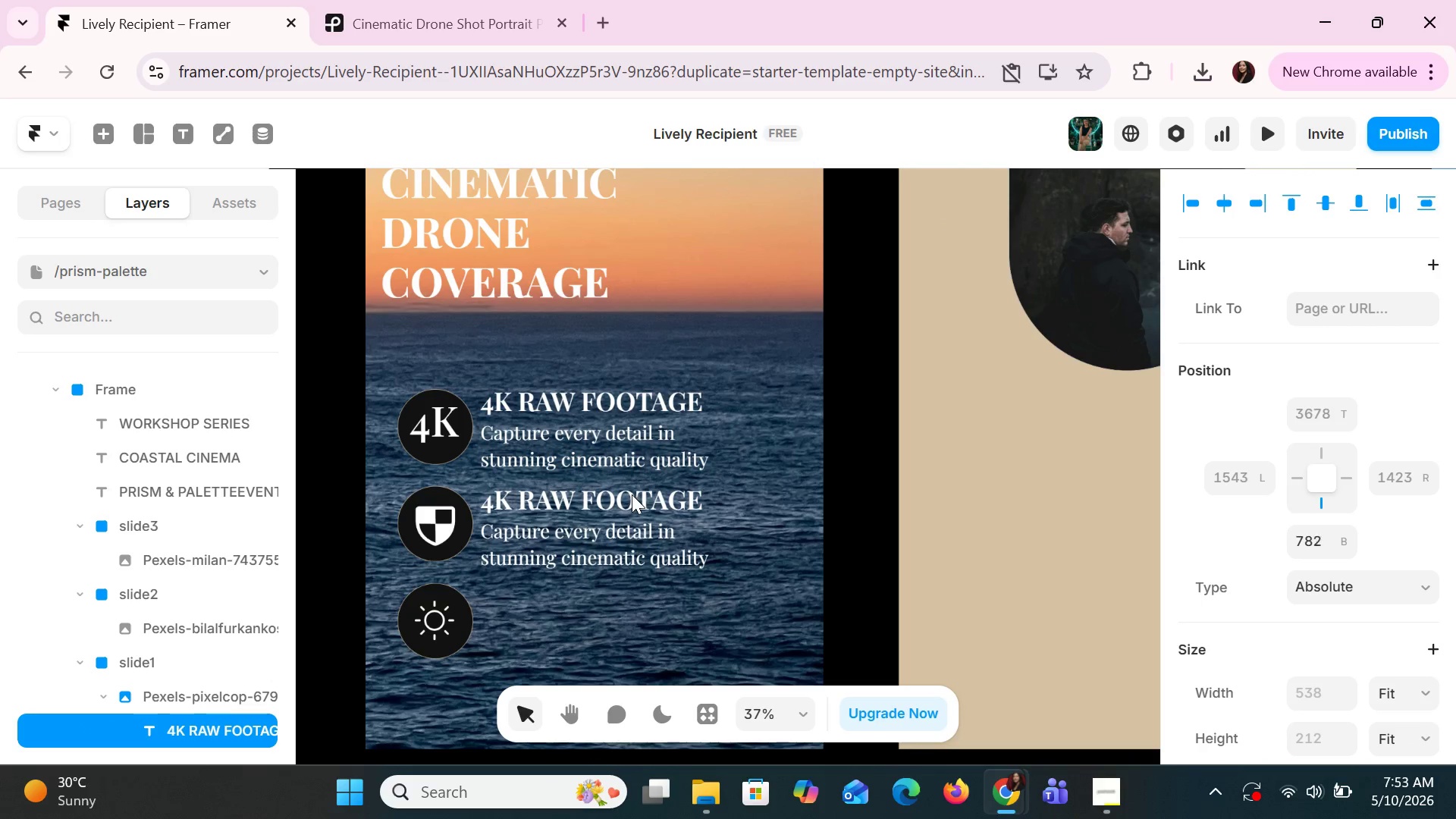 
key(ArrowDown)
 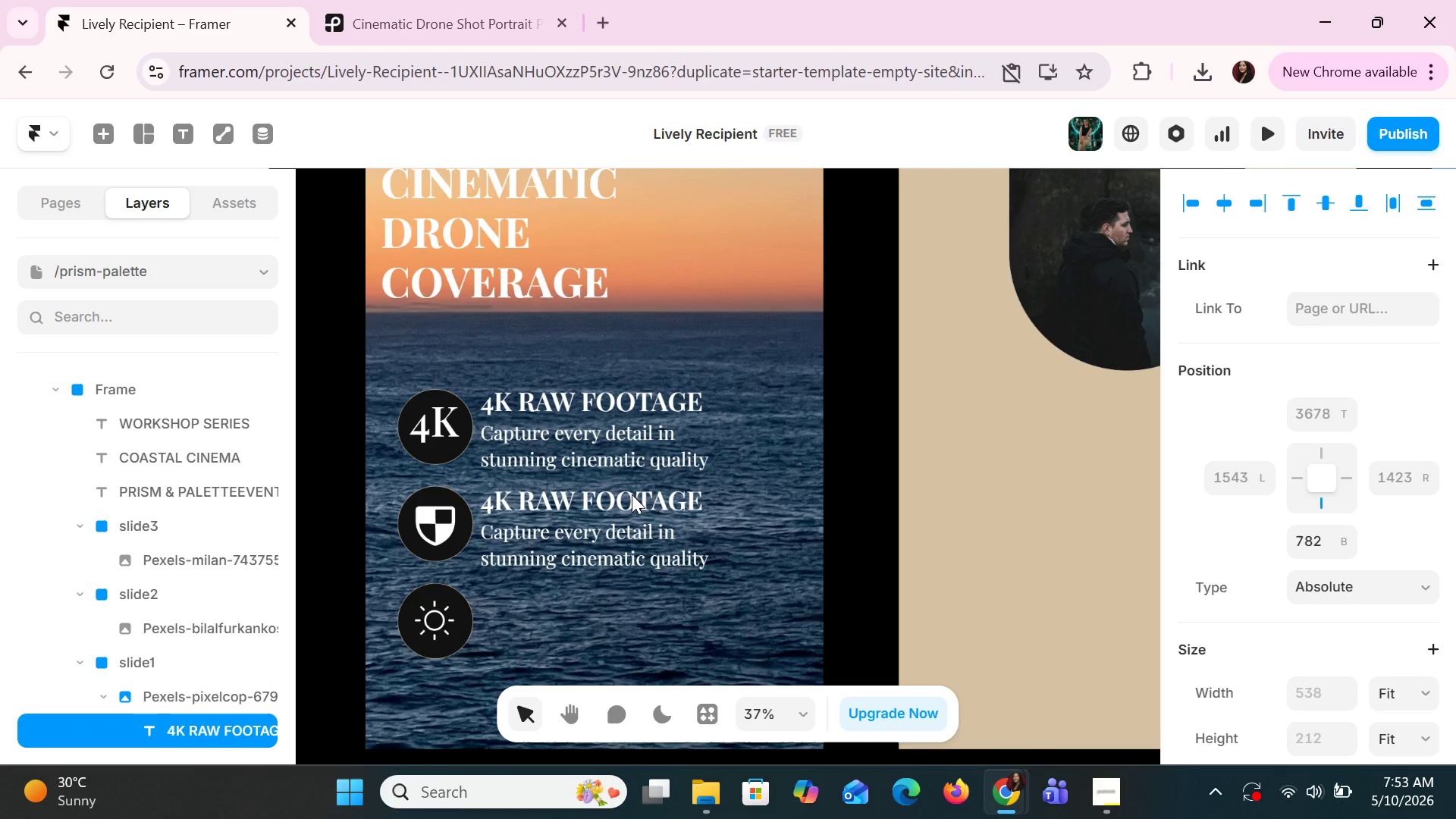 
key(ArrowDown)
 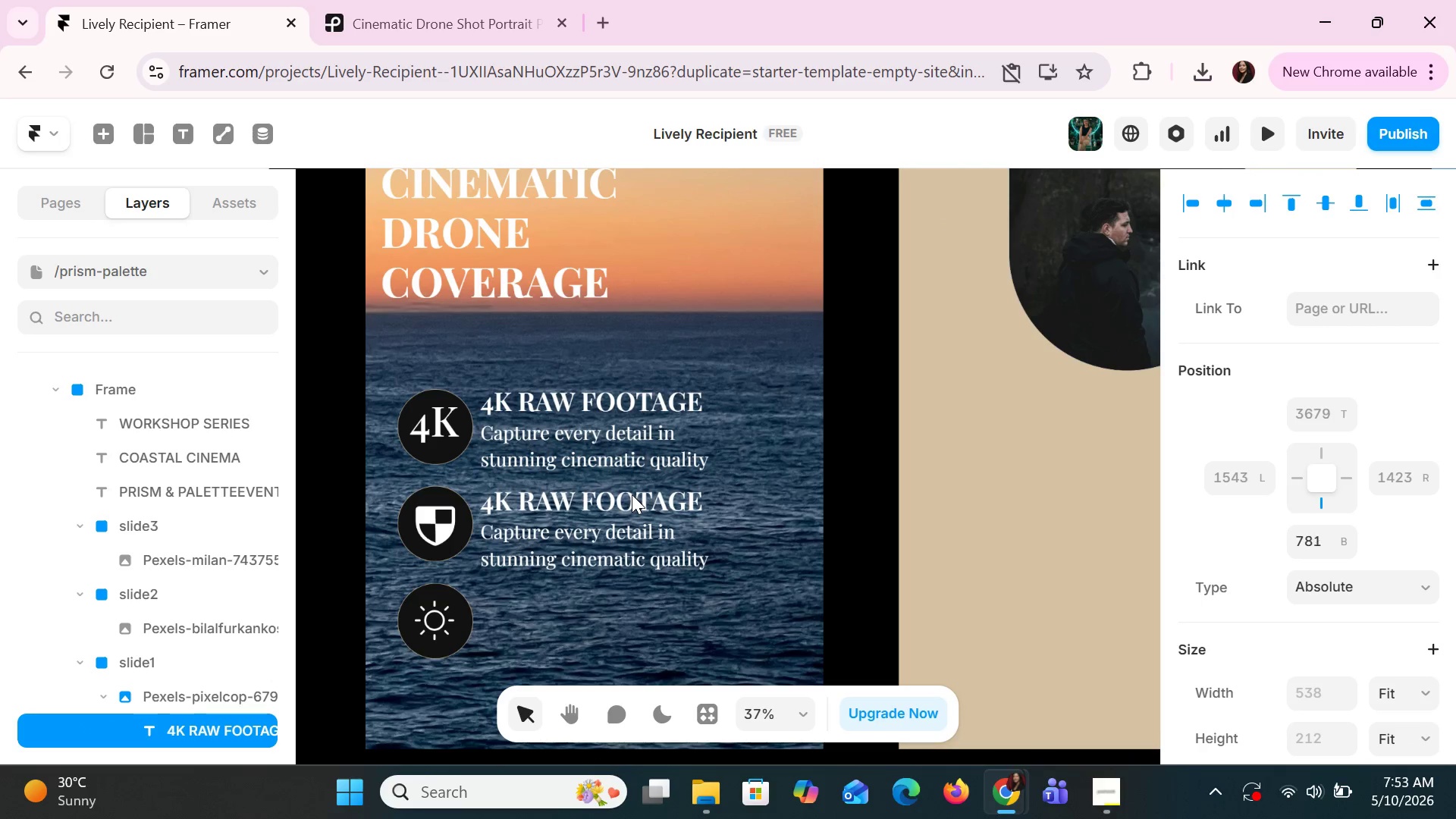 
key(ArrowDown)
 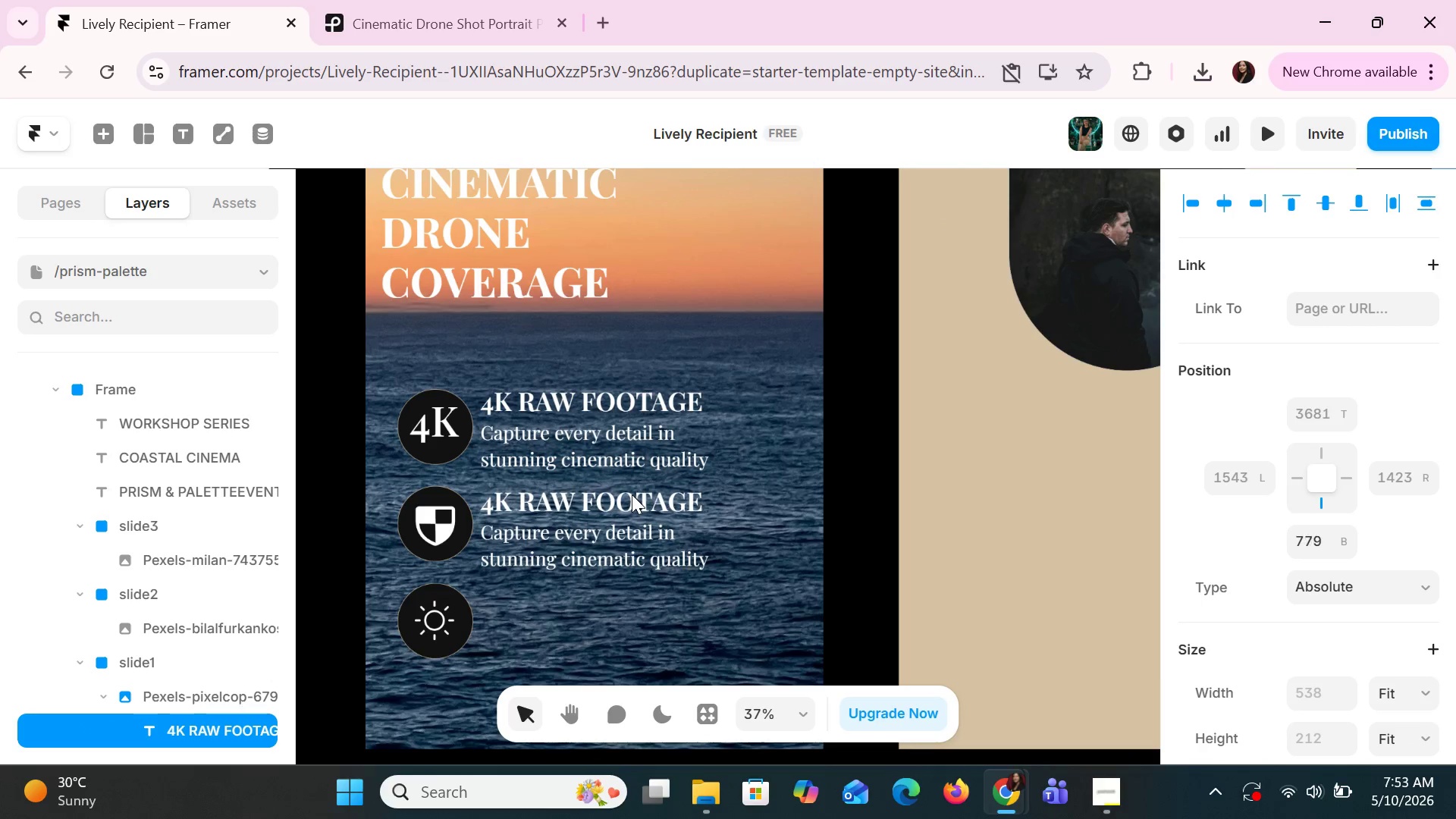 
key(ArrowDown)
 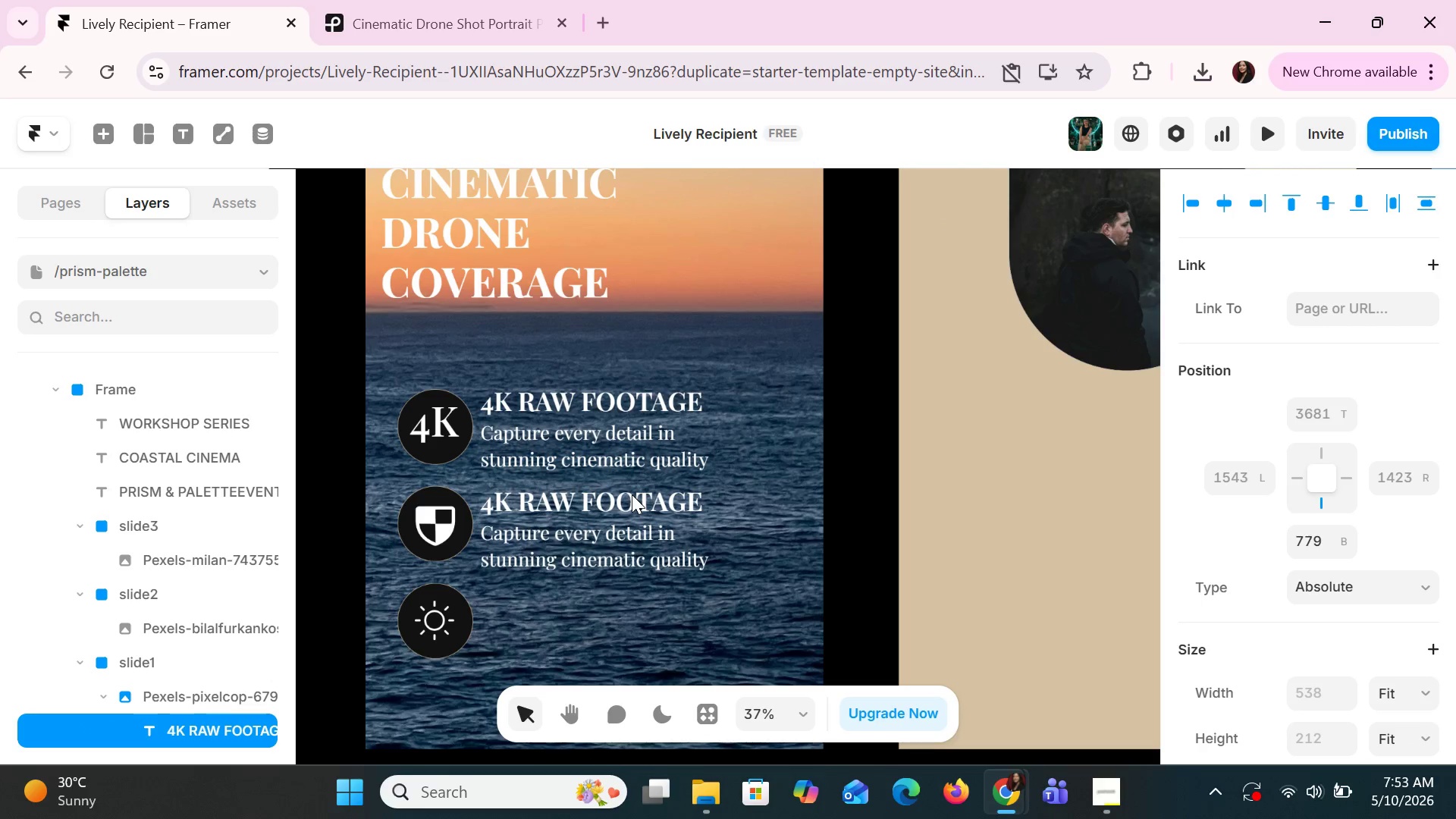 
key(ArrowDown)
 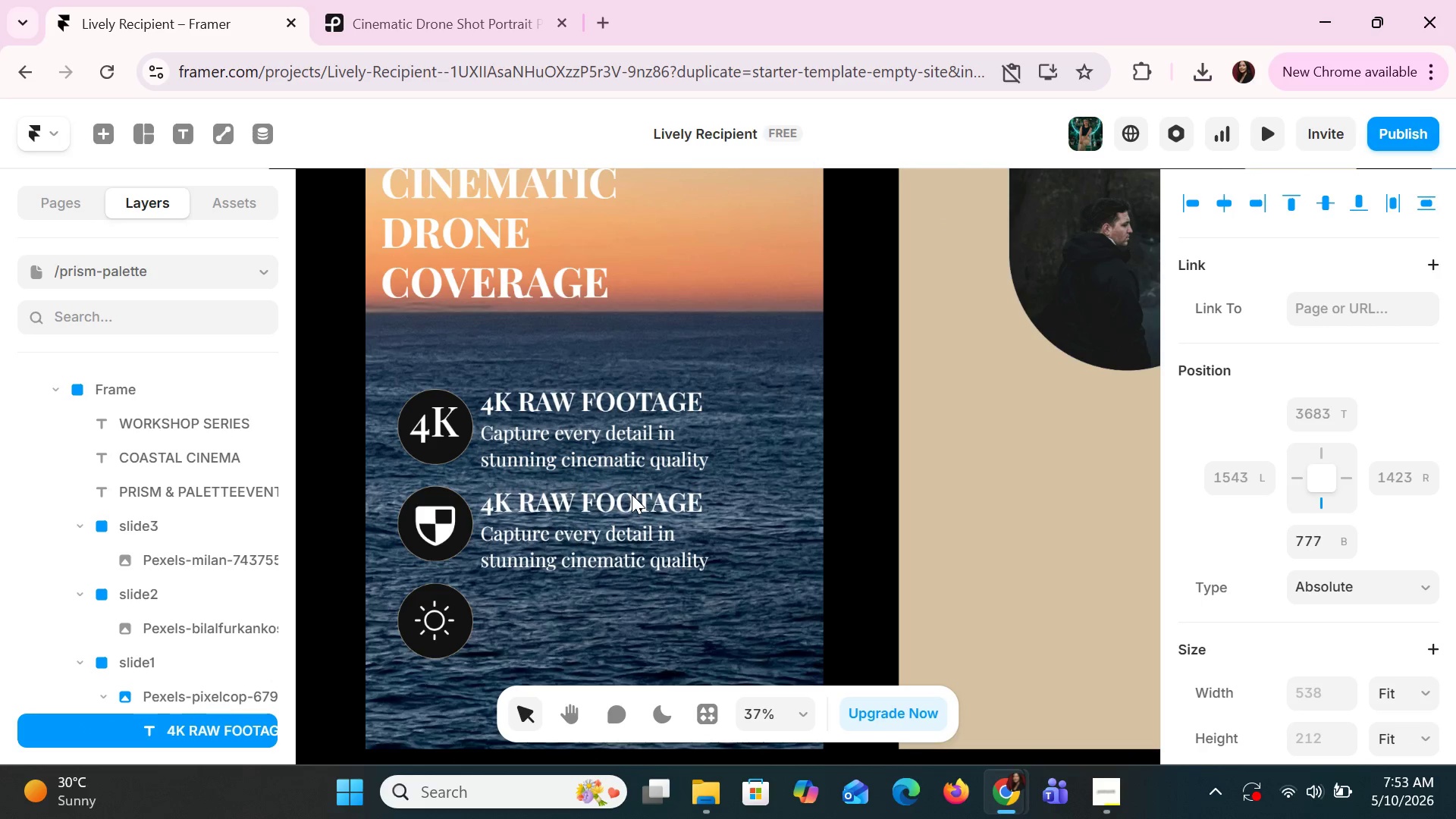 
key(ArrowDown)
 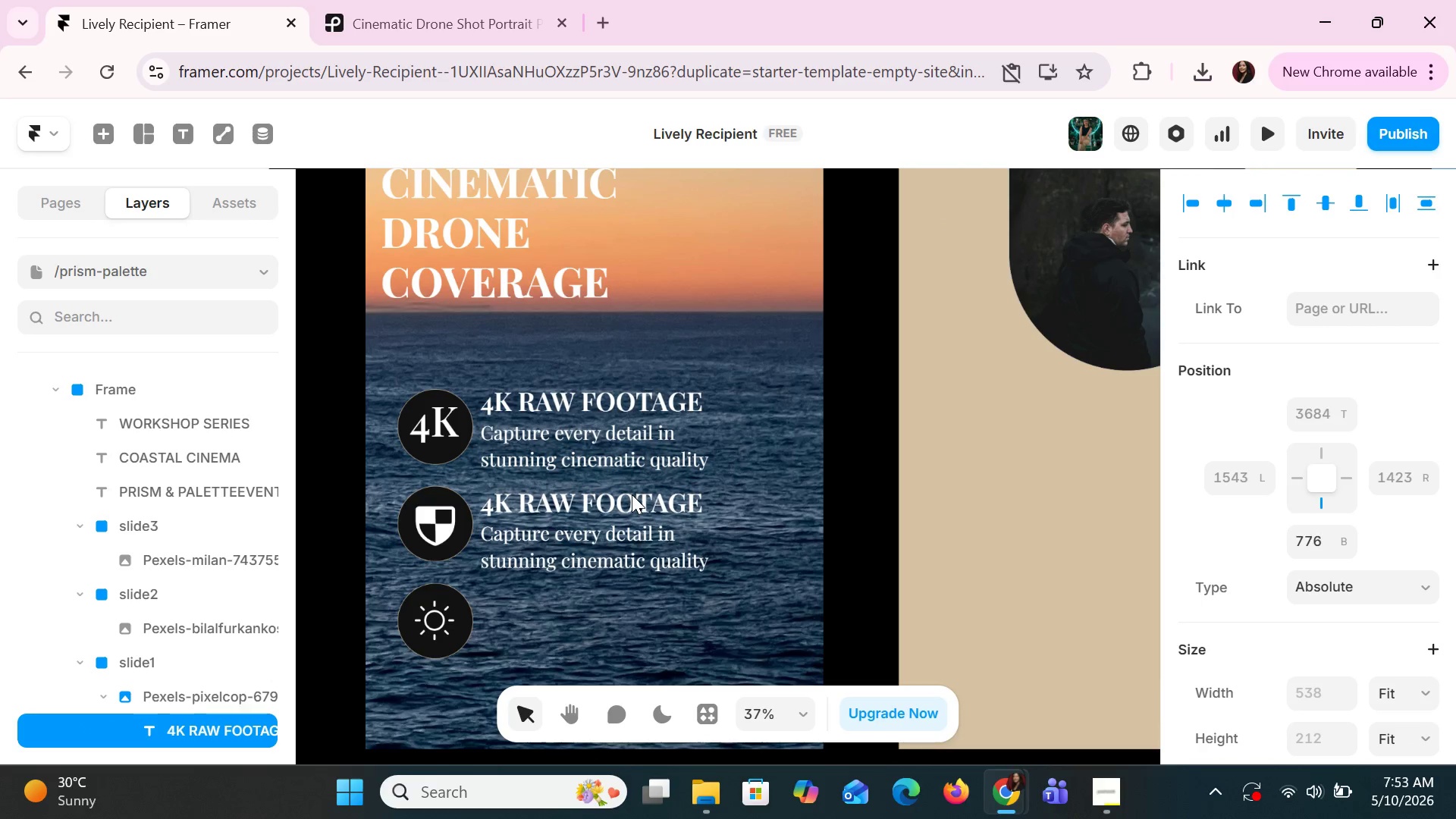 
key(ArrowDown)
 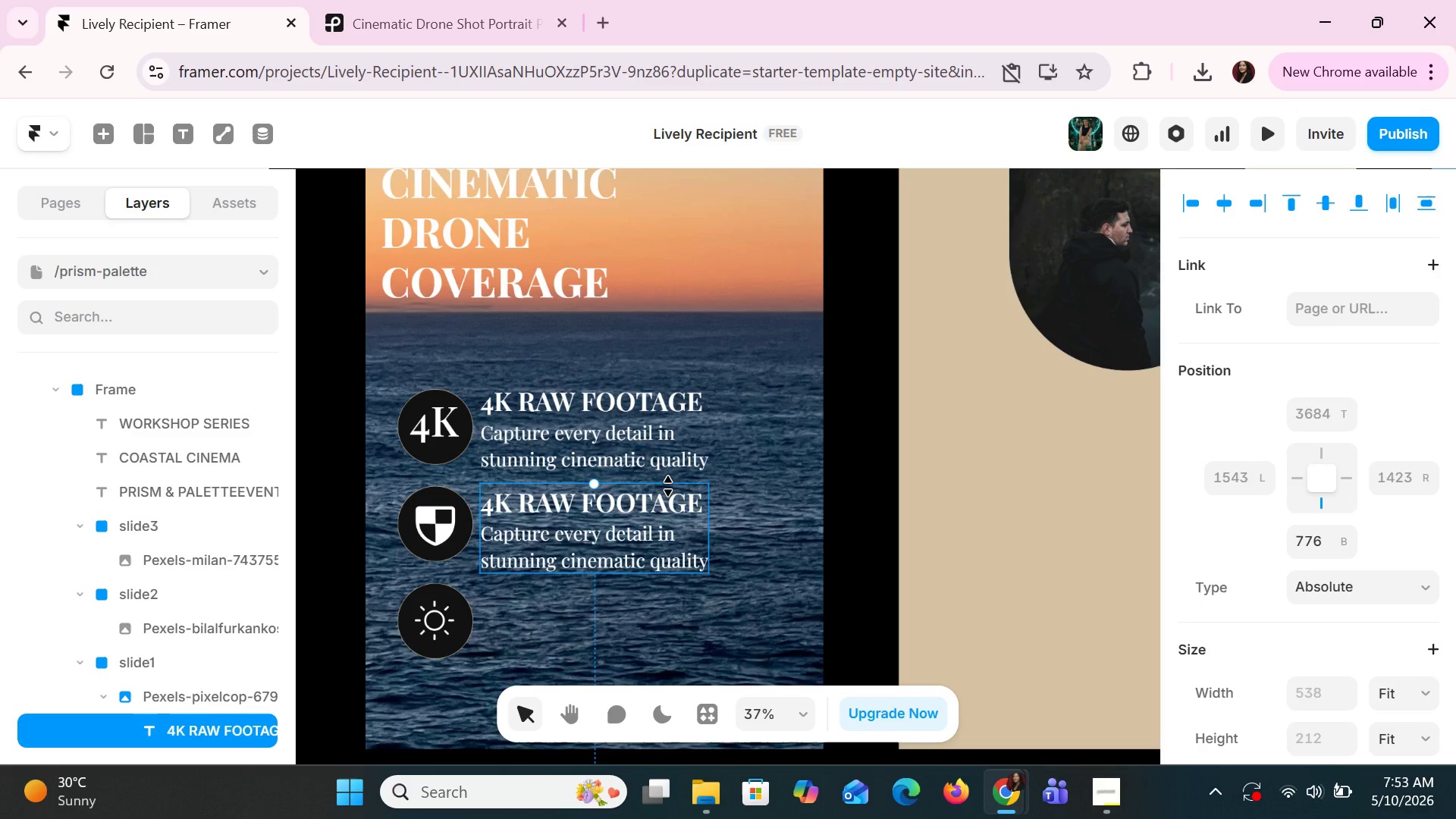 
double_click([620, 512])
 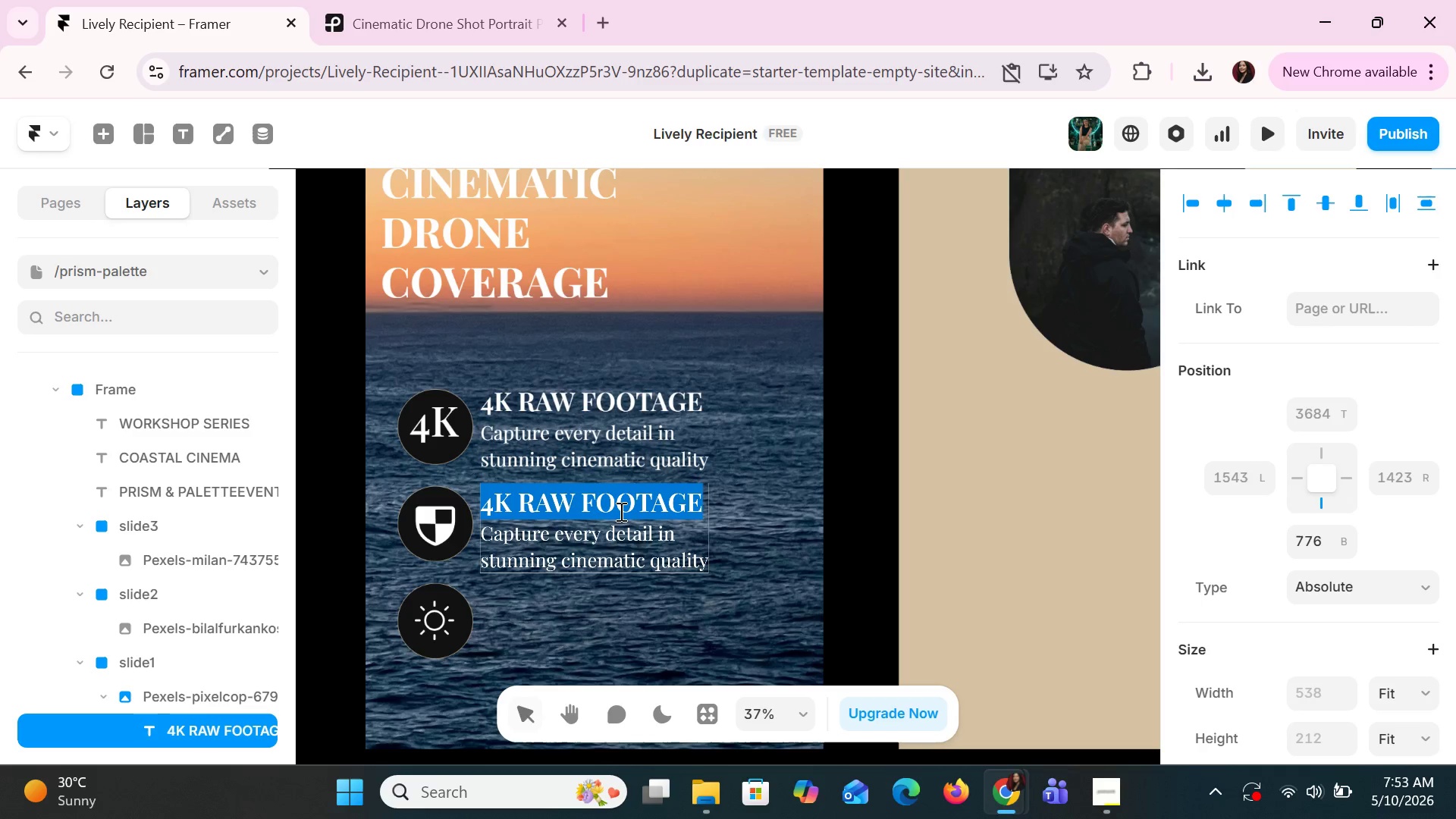 
triple_click([620, 511])
 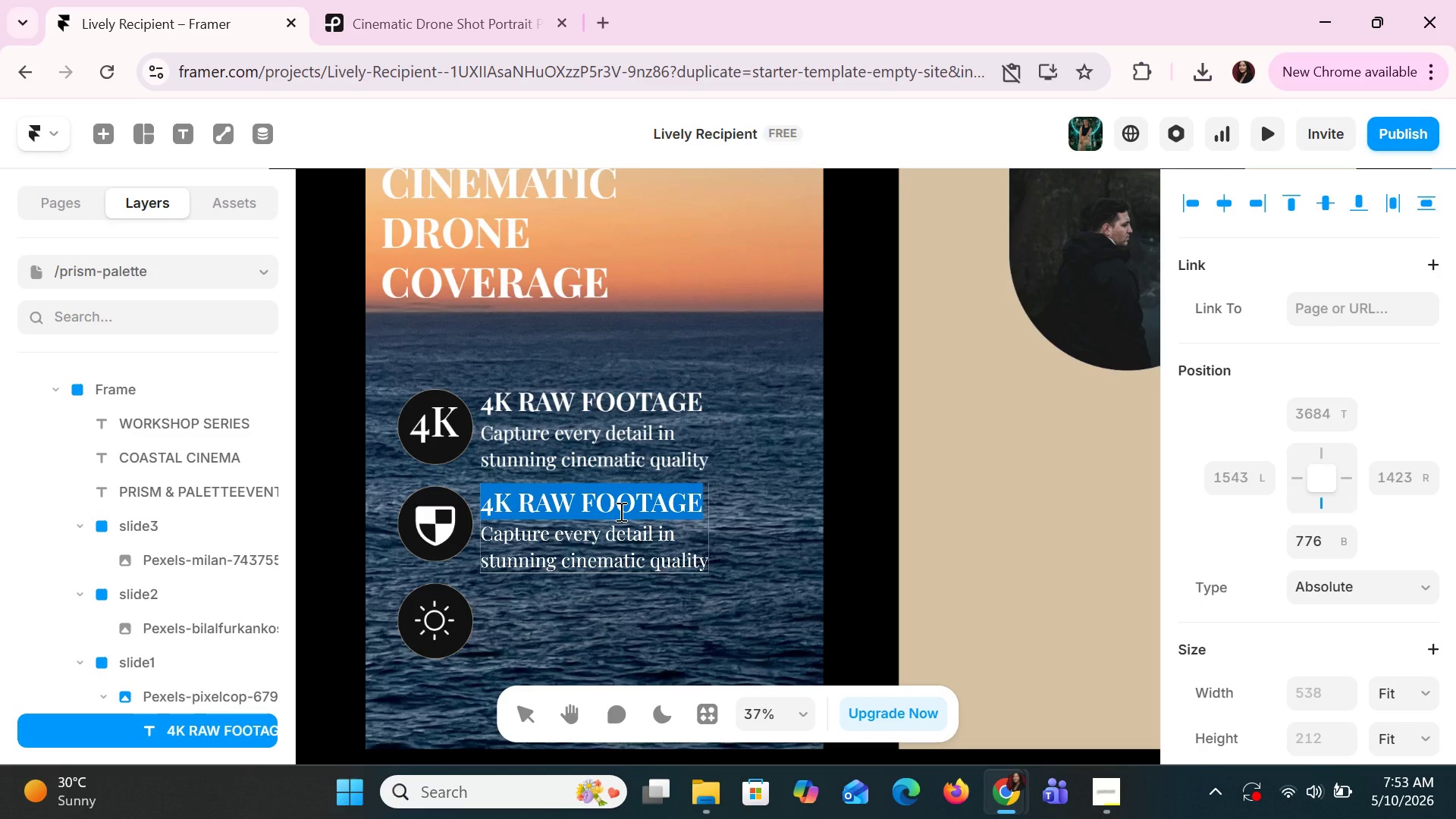 
type(LI)
 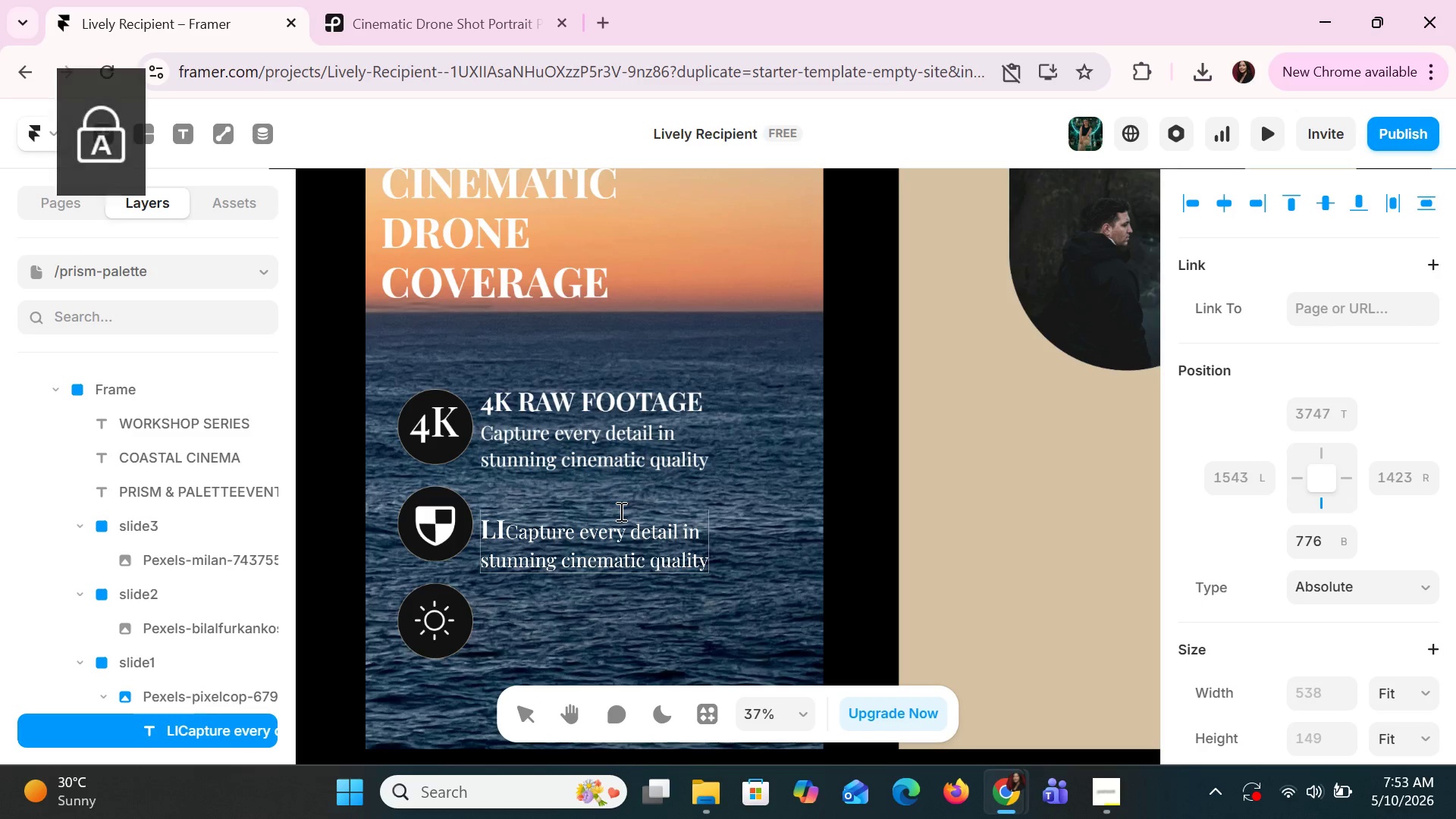 
key(Control+Z)
 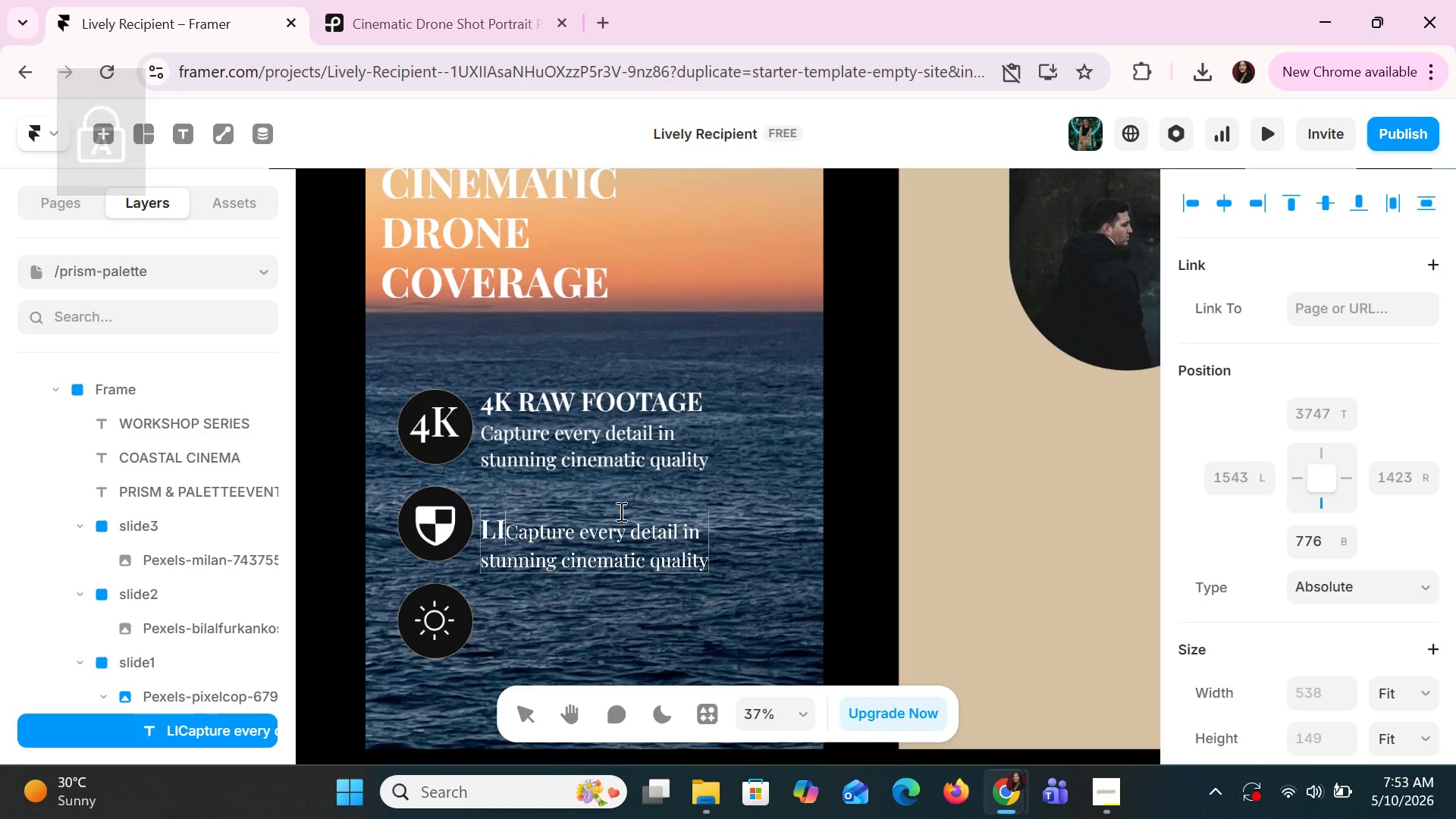 
key(Control+Z)
 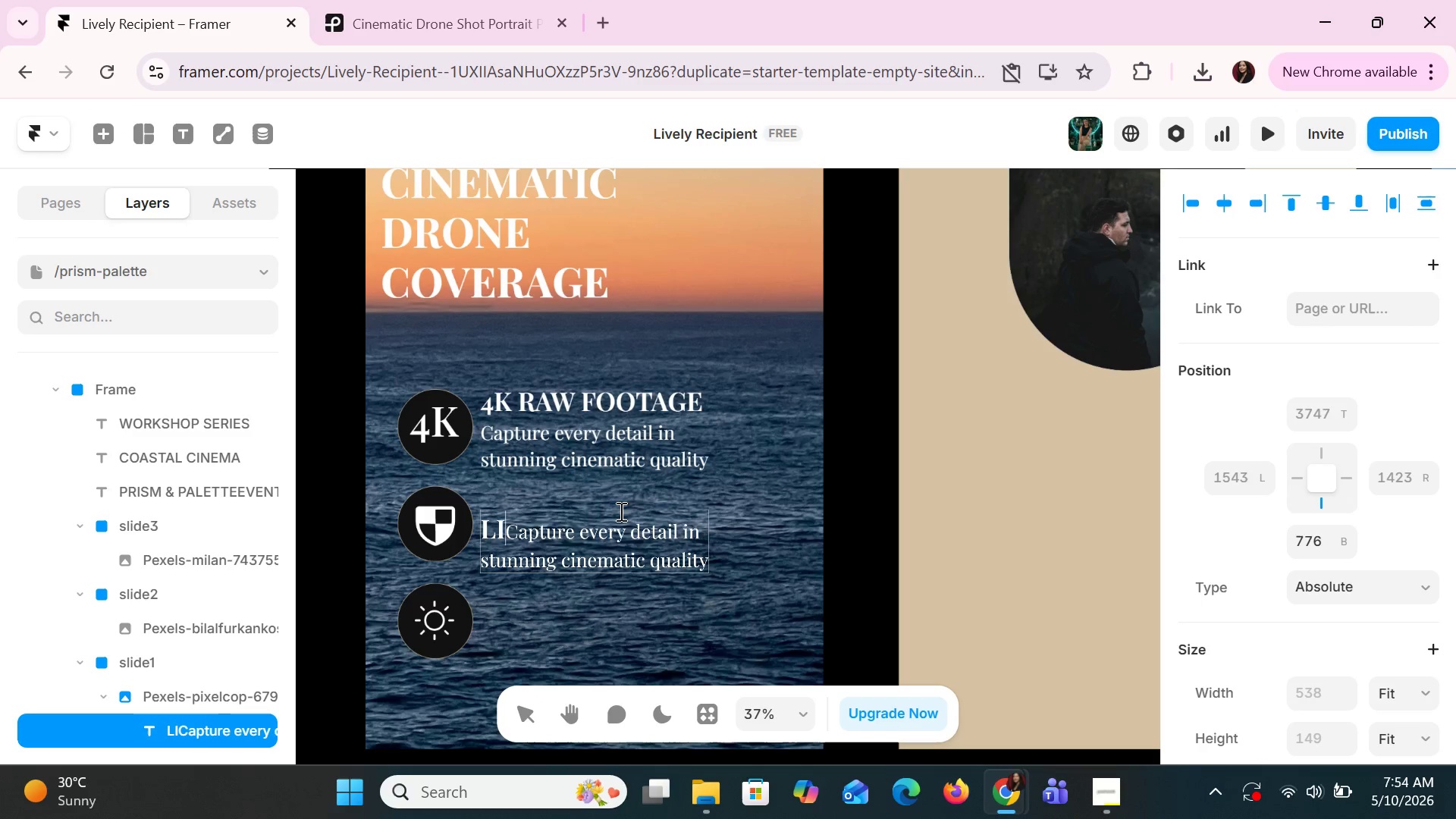 
key(Backspace)
 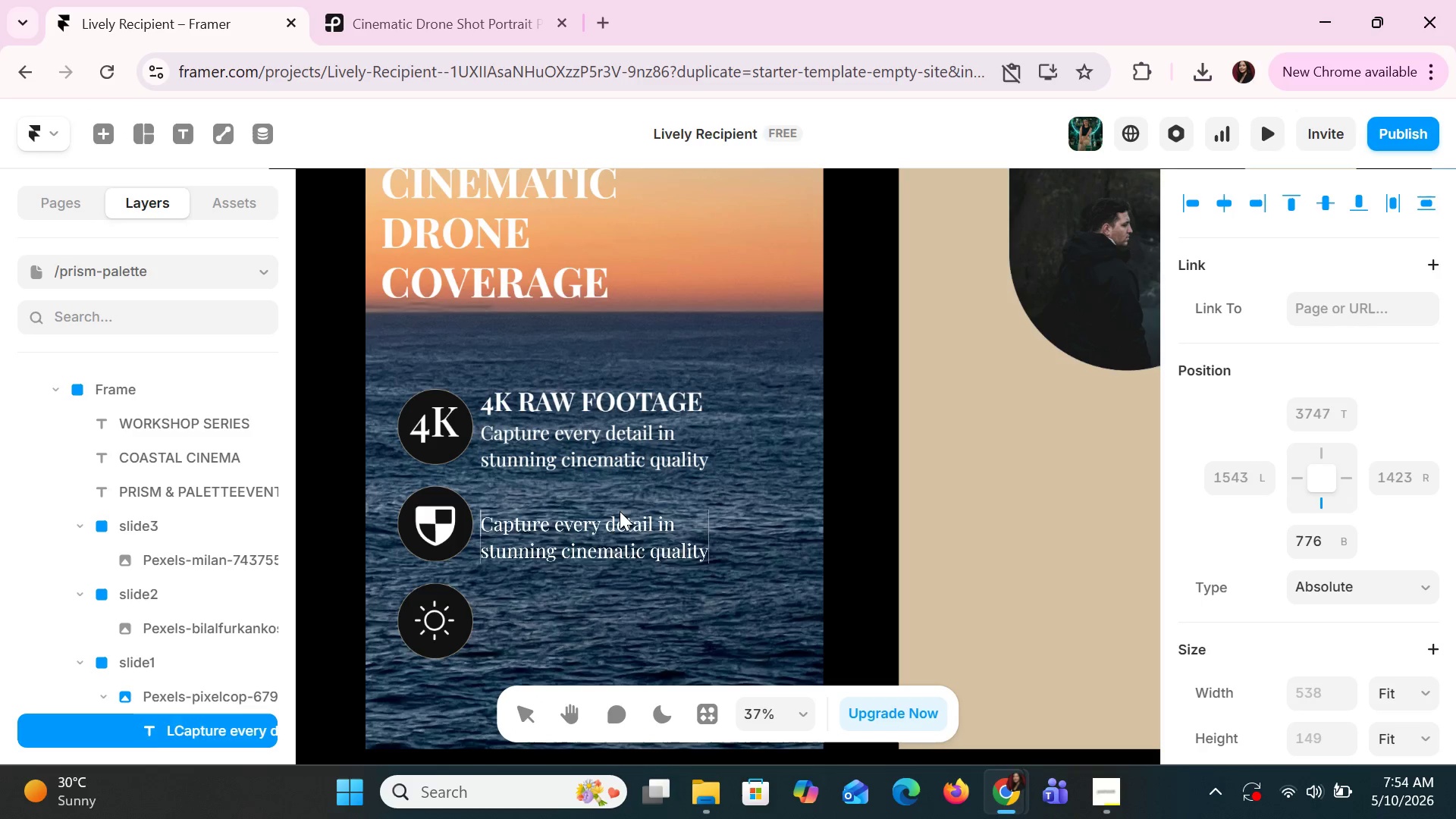 
key(Backspace)
 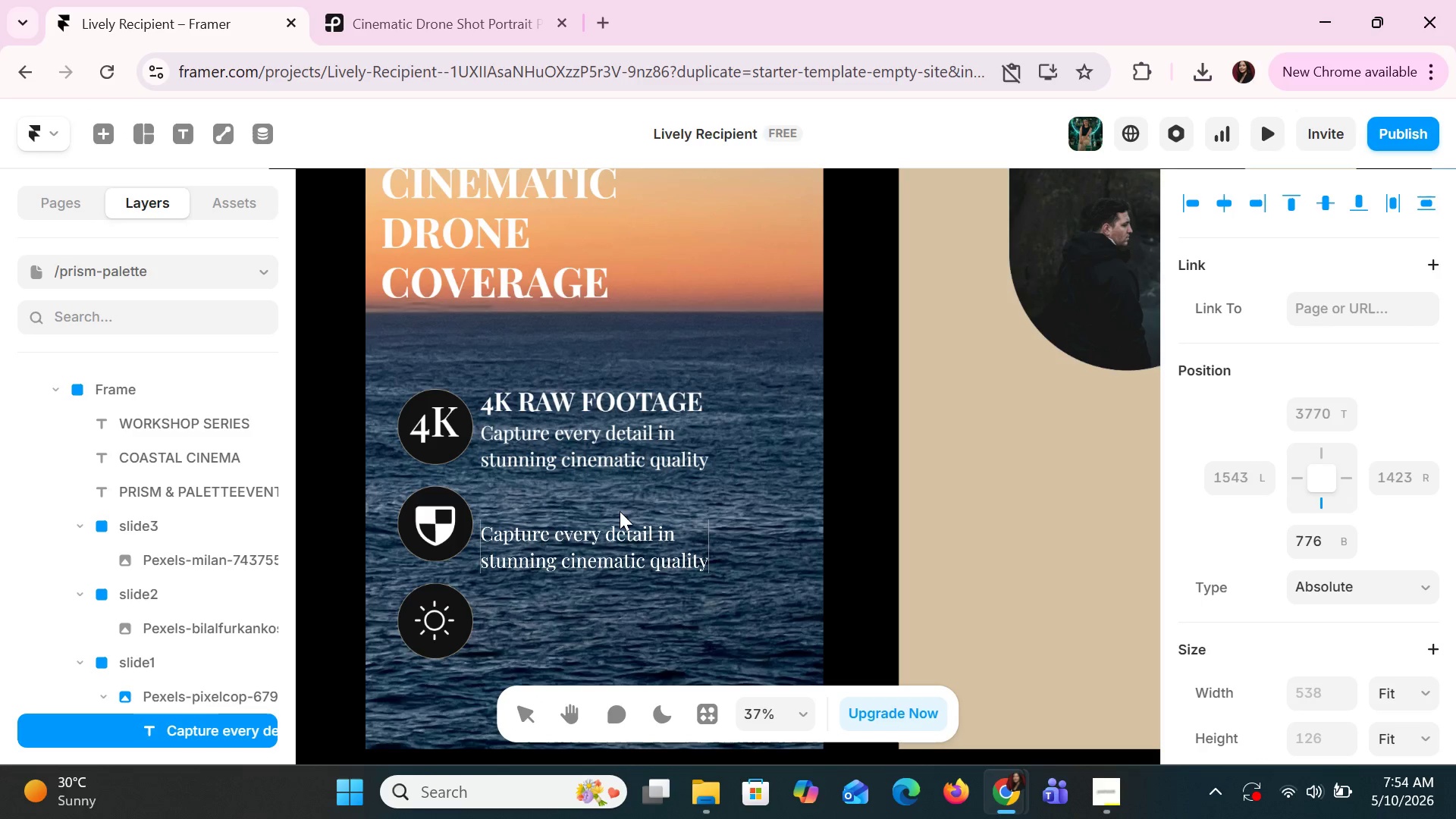 
key(Control+Z)
 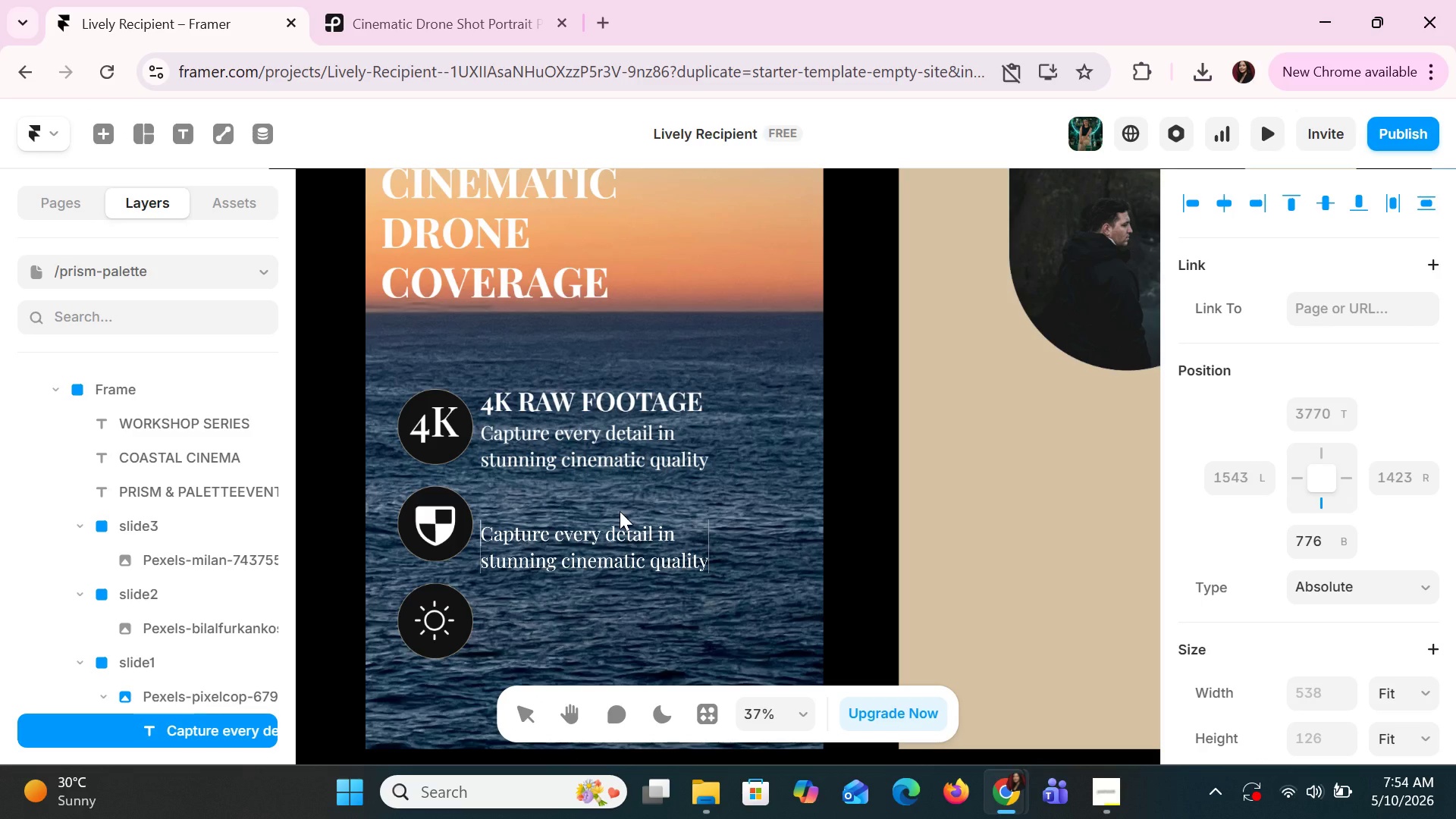 
key(Control+Z)
 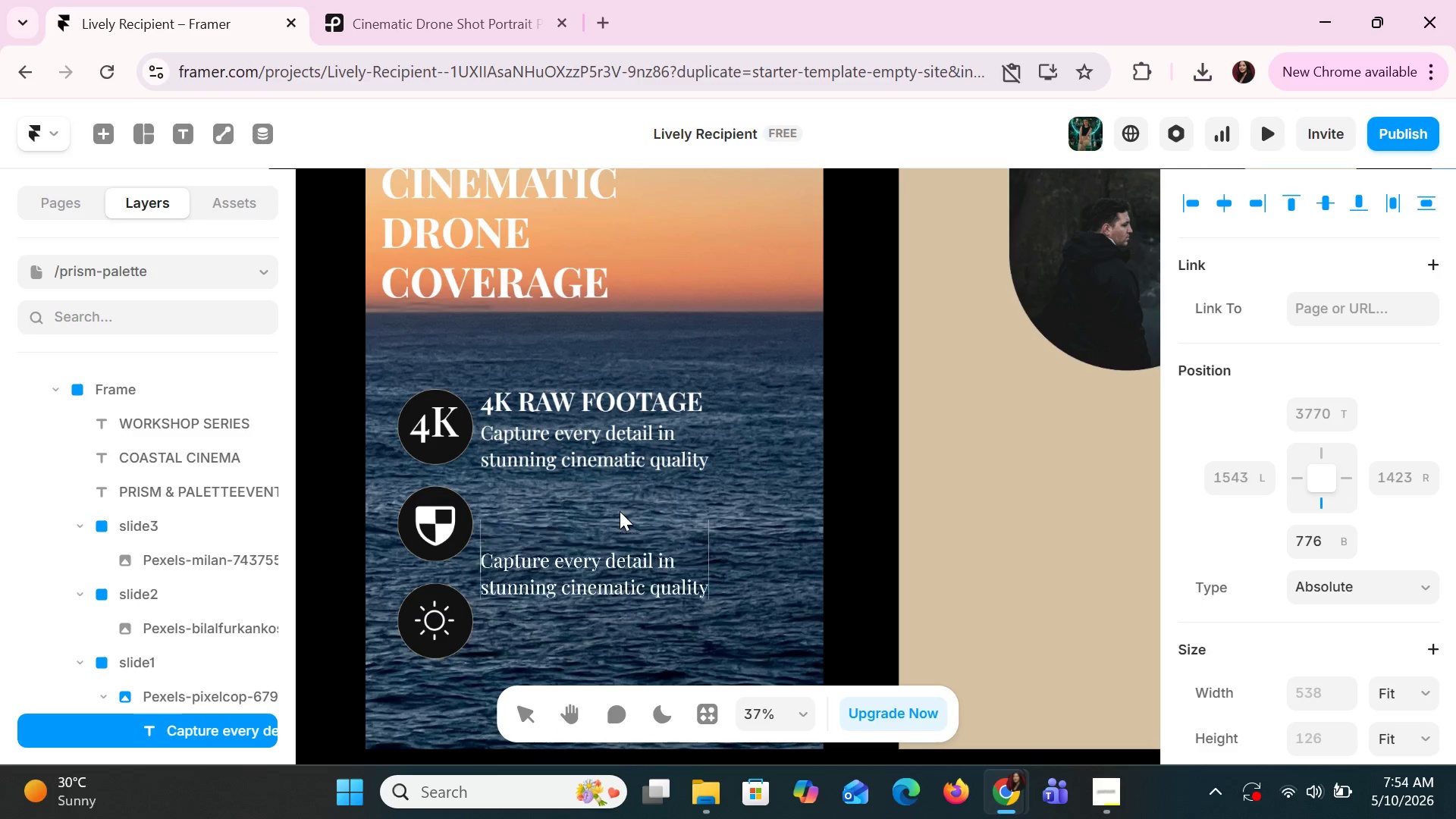 
key(Enter)
 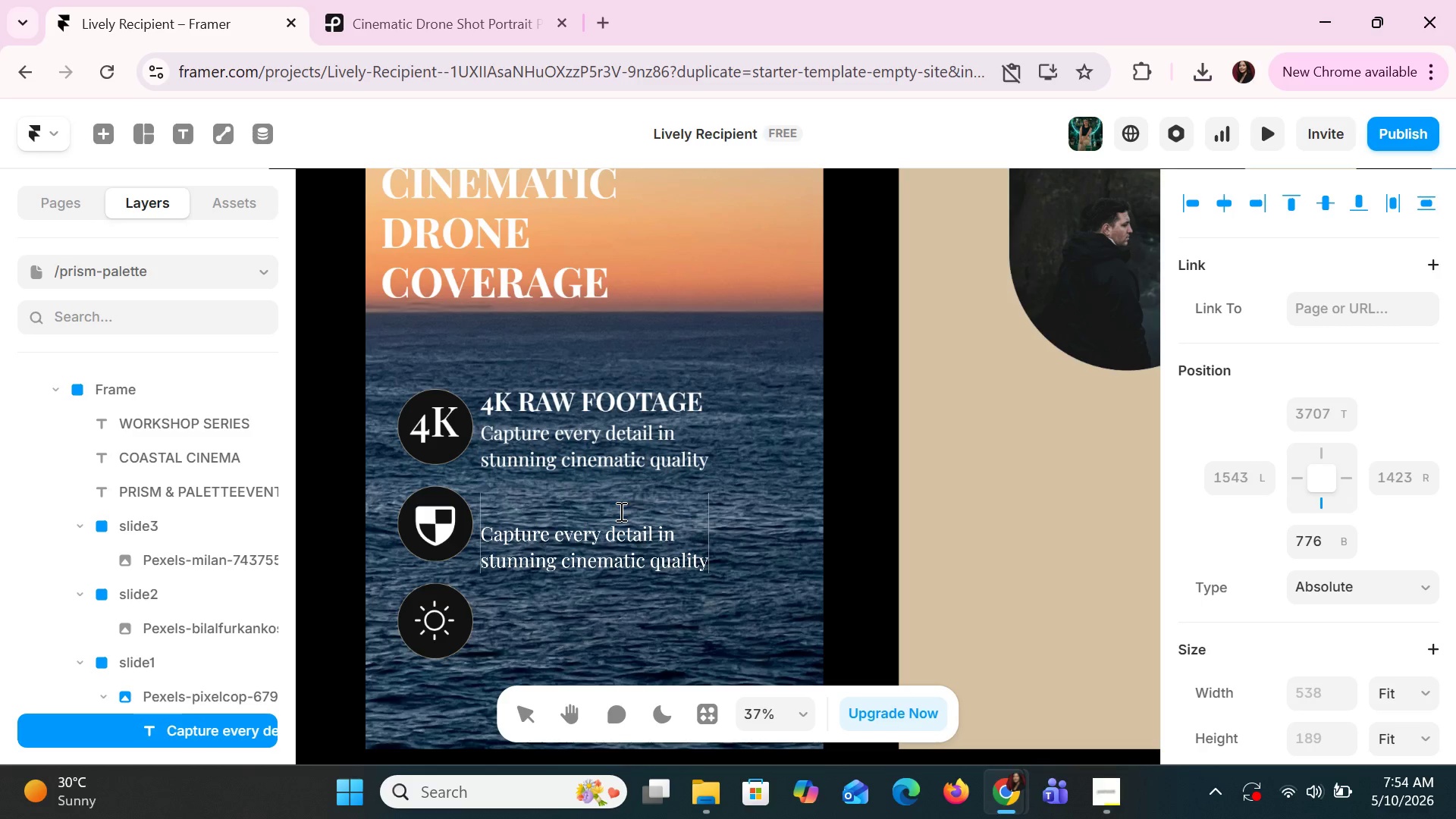 
key(Control+Z)
 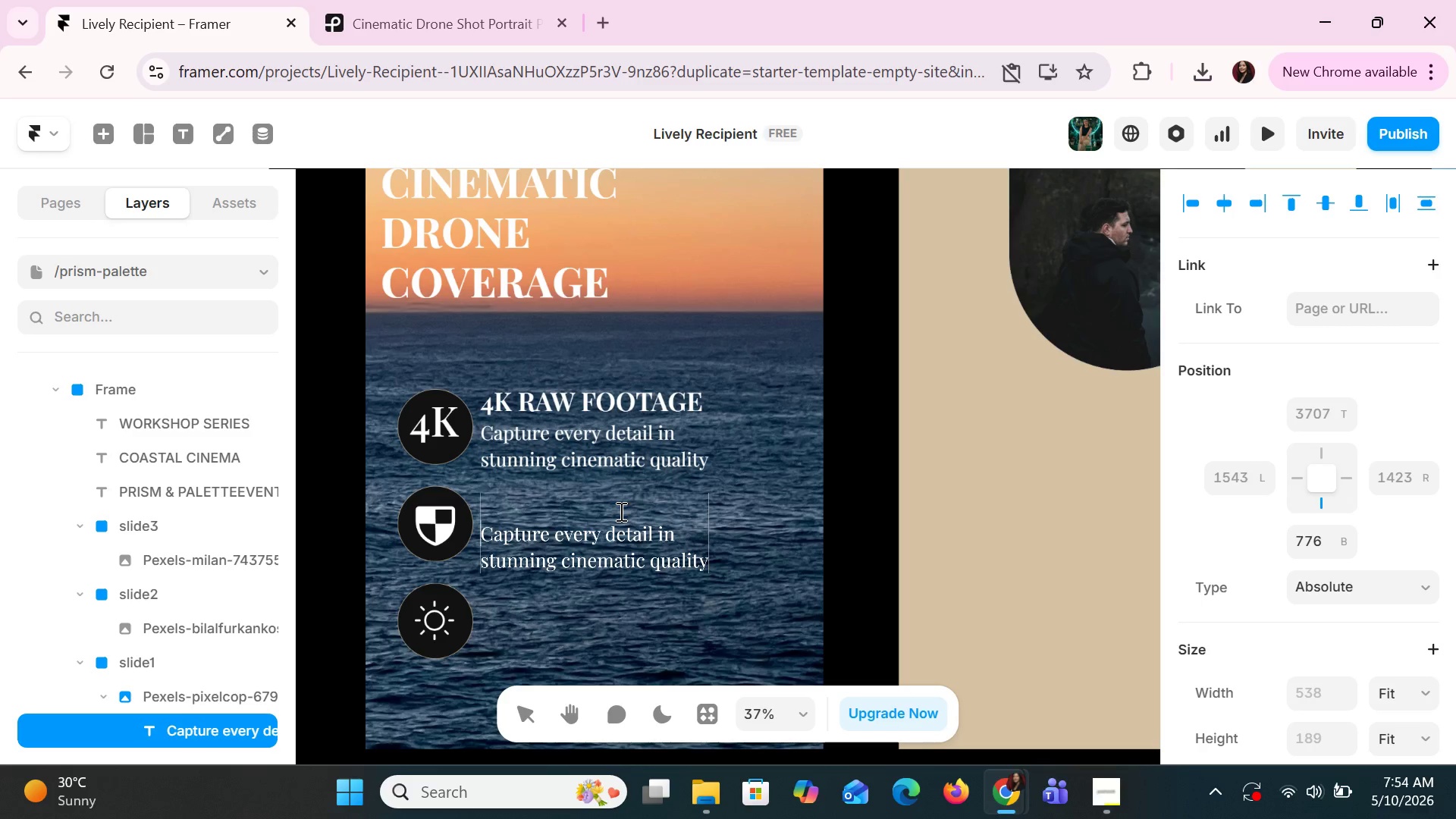 
key(Control+Z)
 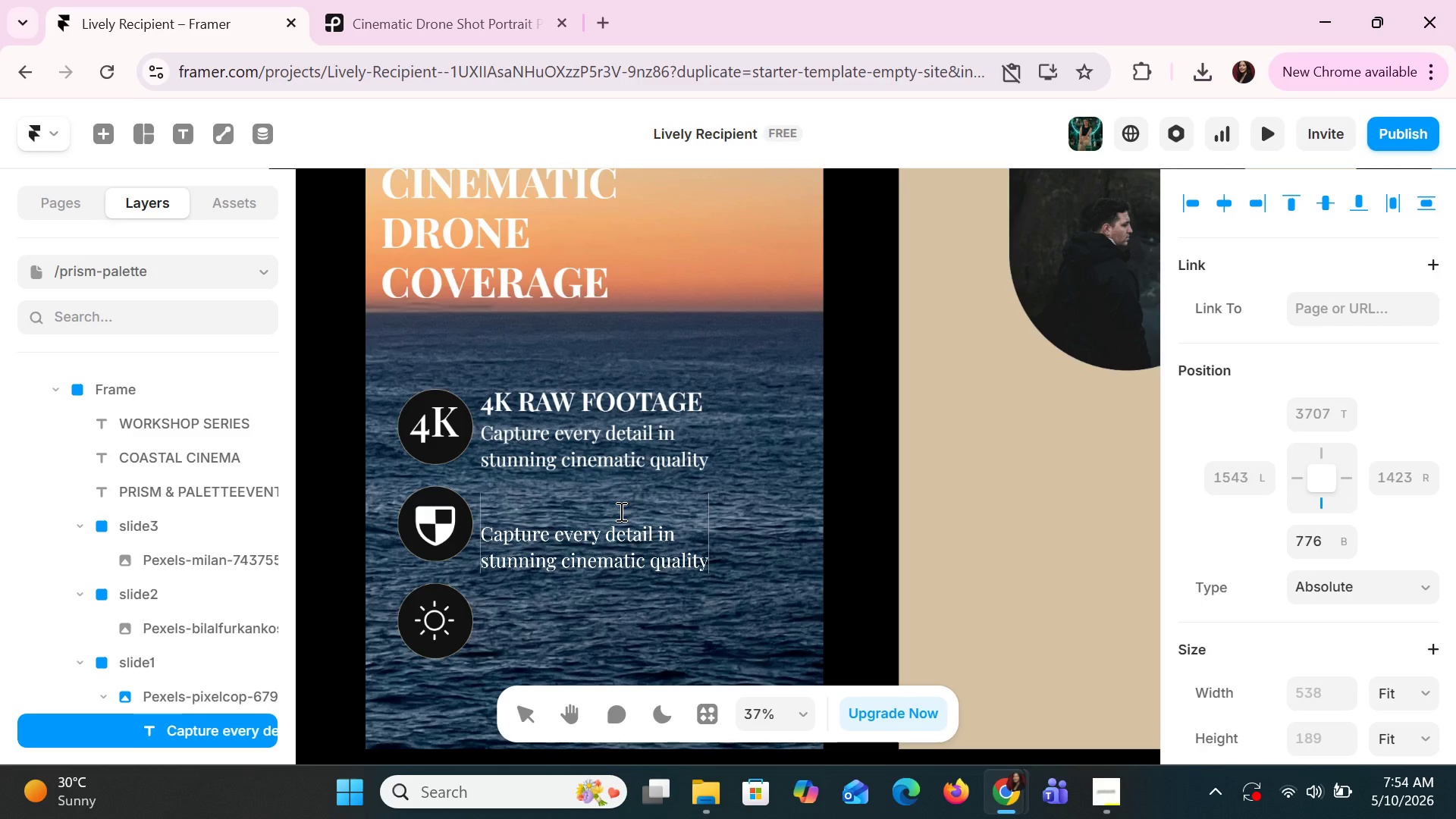 
key(ArrowUp)
 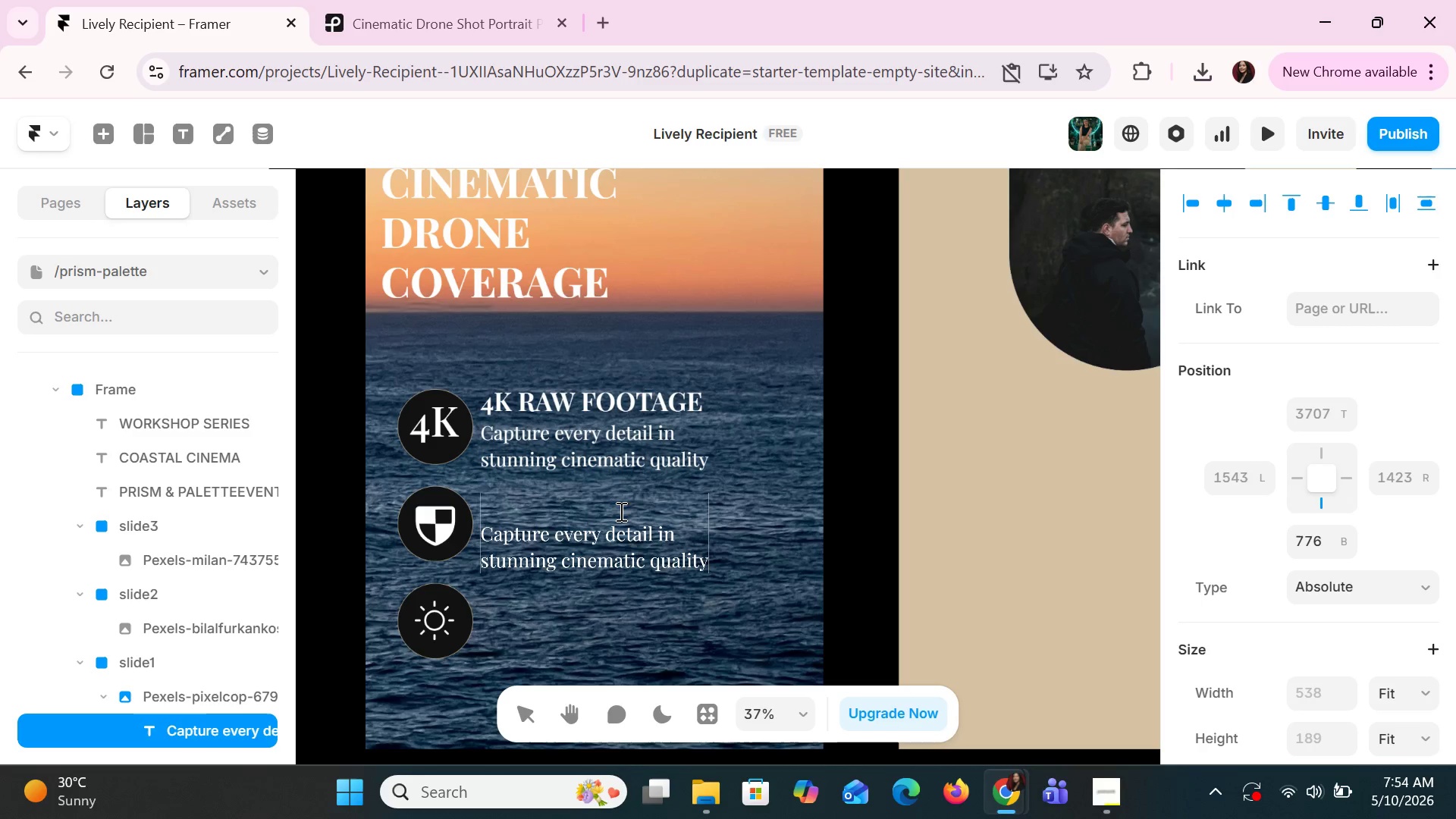 
type(LICENAE)
key(Backspace)
key(Backspace)
key(Backspace)
key(Backspace)
key(Backspace)
key(Backspace)
key(Backspace)
type(LICENSED PILOTS)
 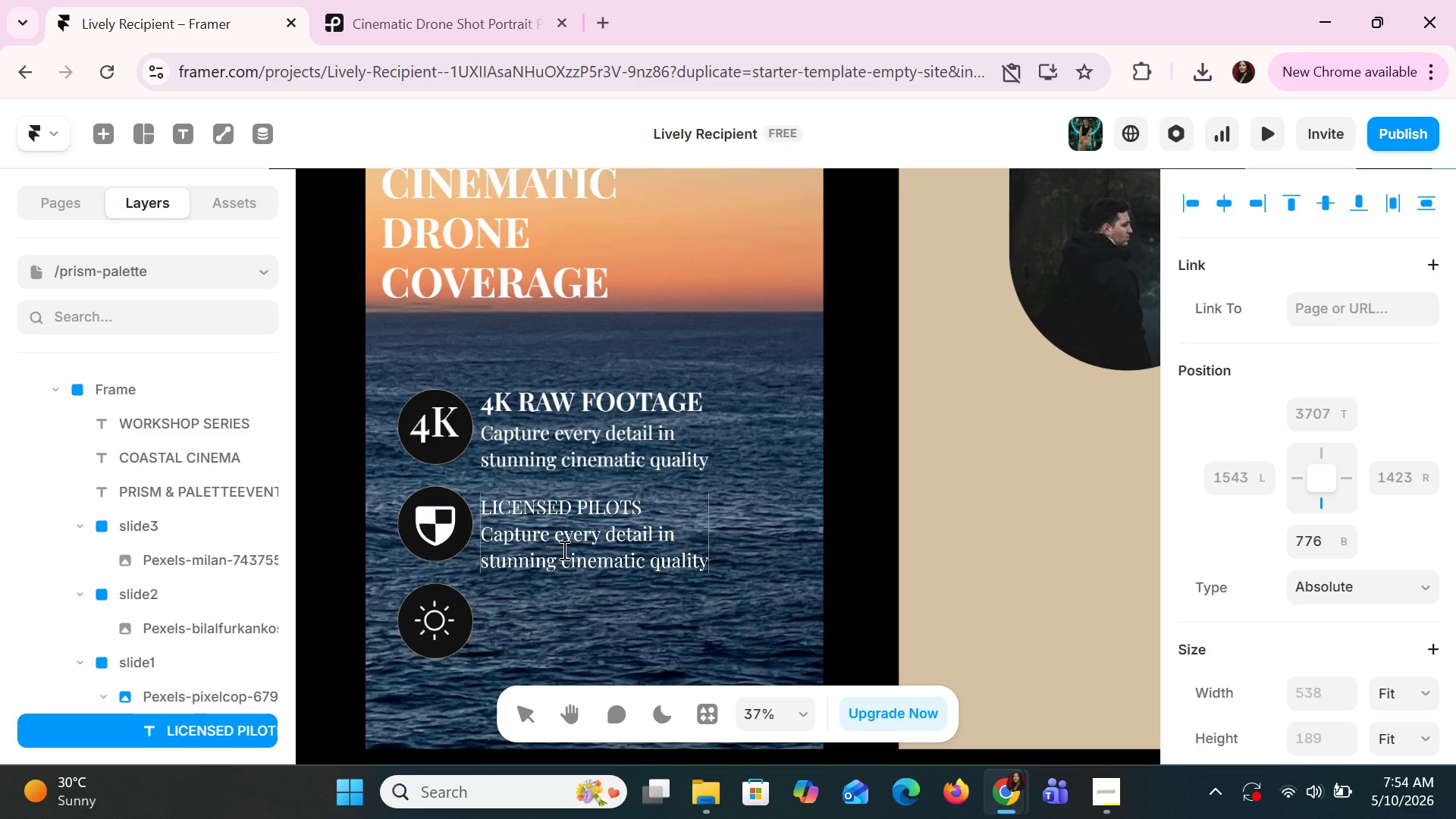 
left_click([497, 551])
 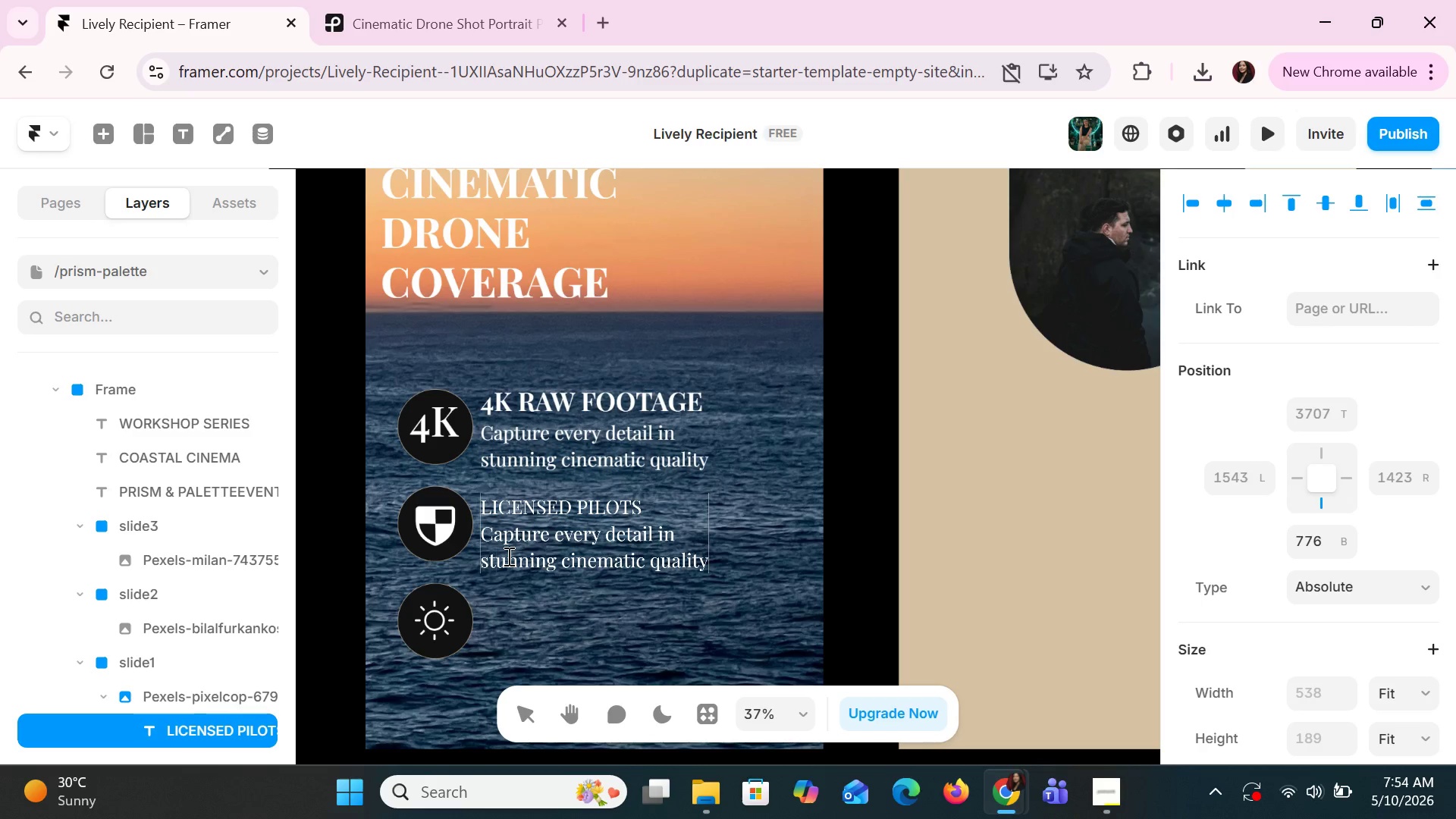 
key(ArrowLeft)
 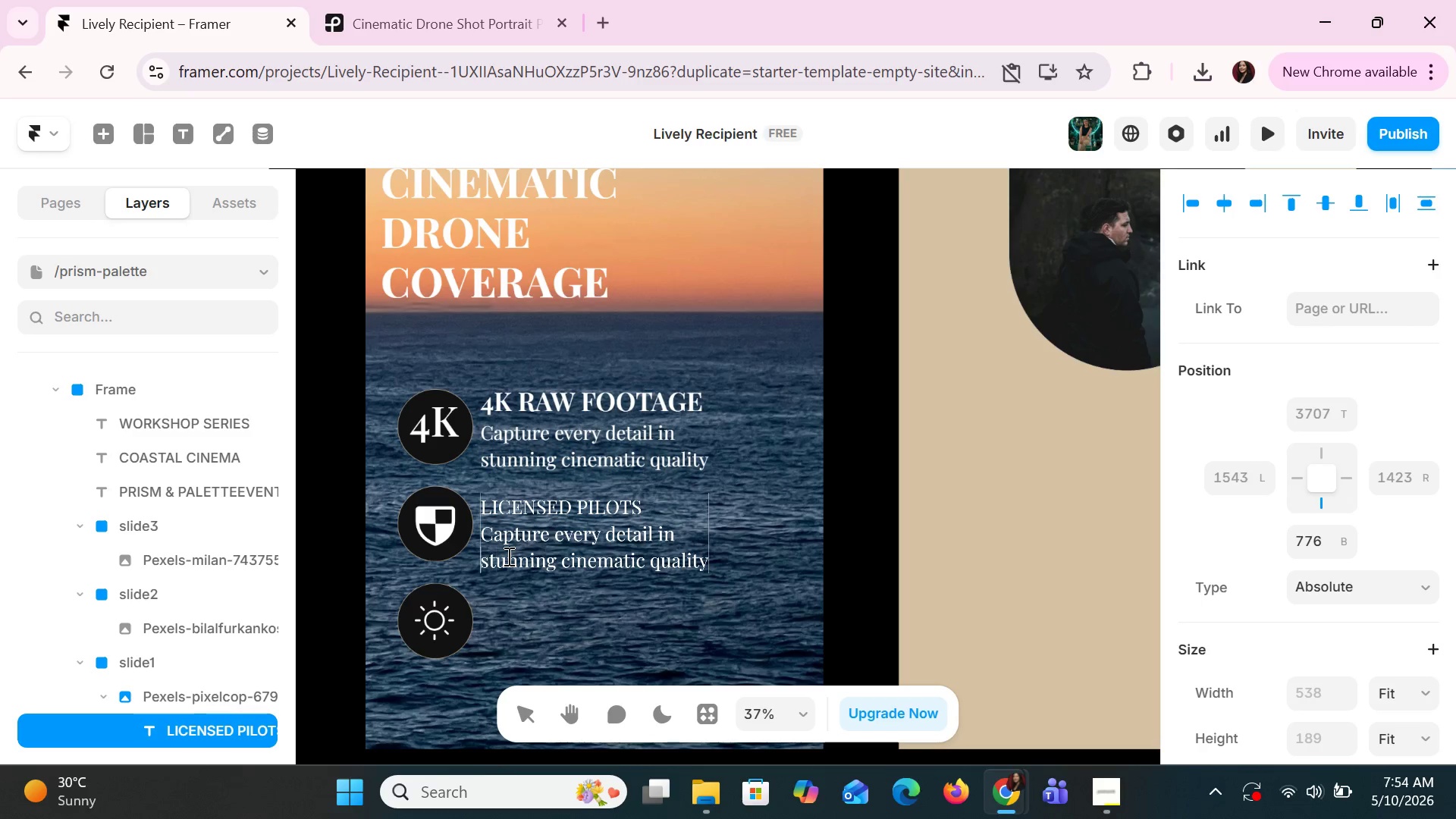 
key(ArrowLeft)
 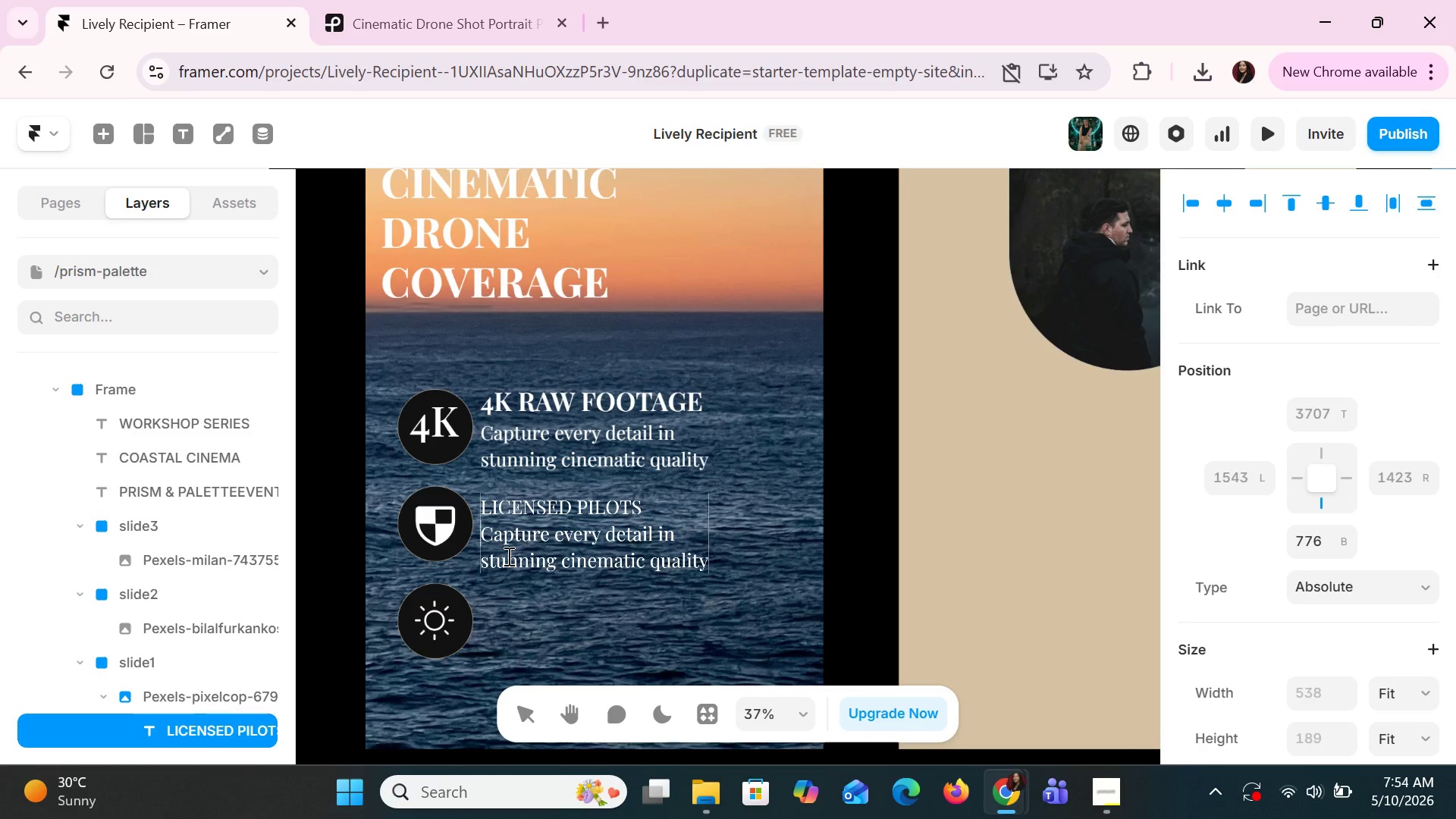 
key(ArrowUp)
 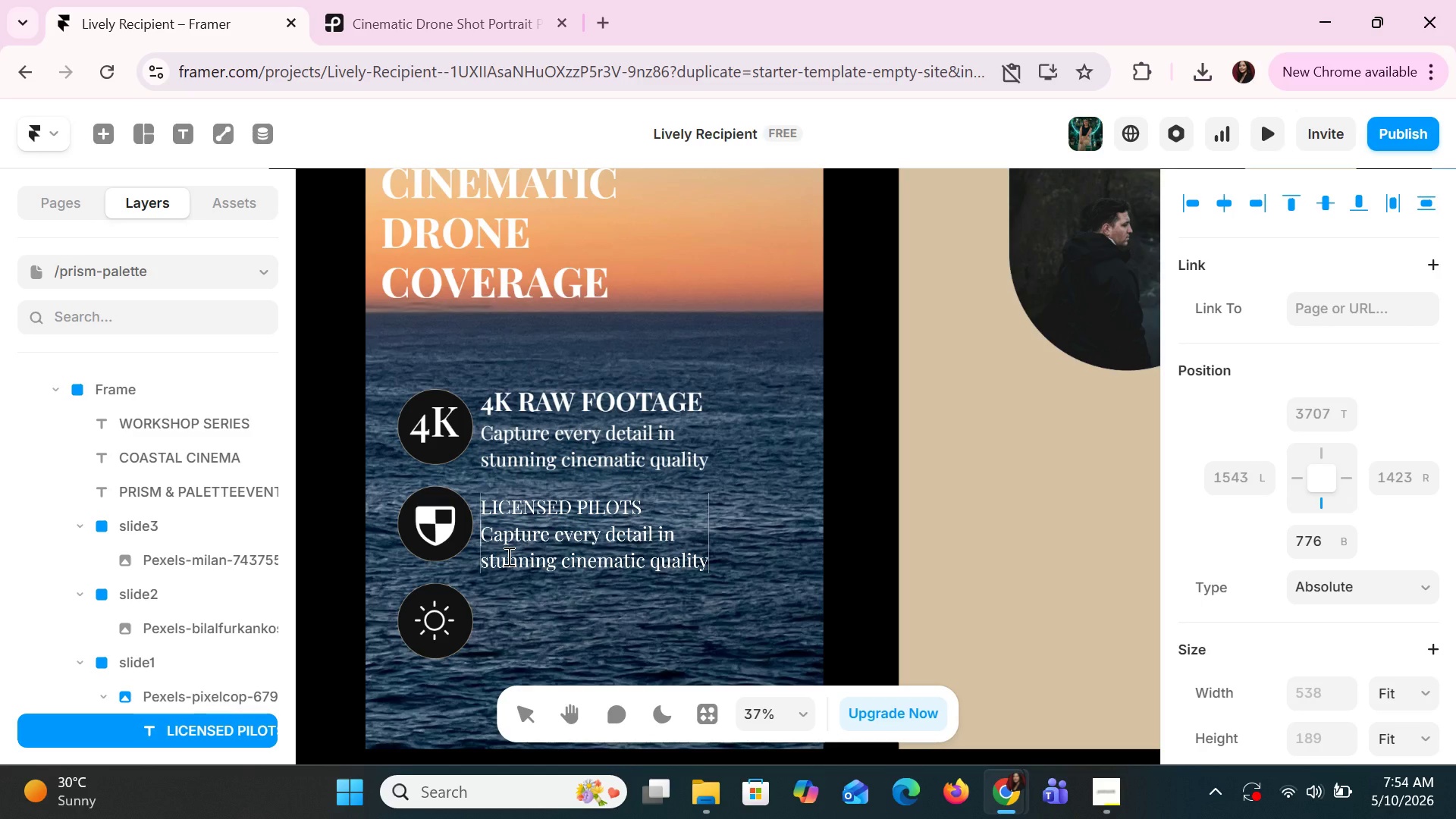 
key(Shift+ArrowDown)
 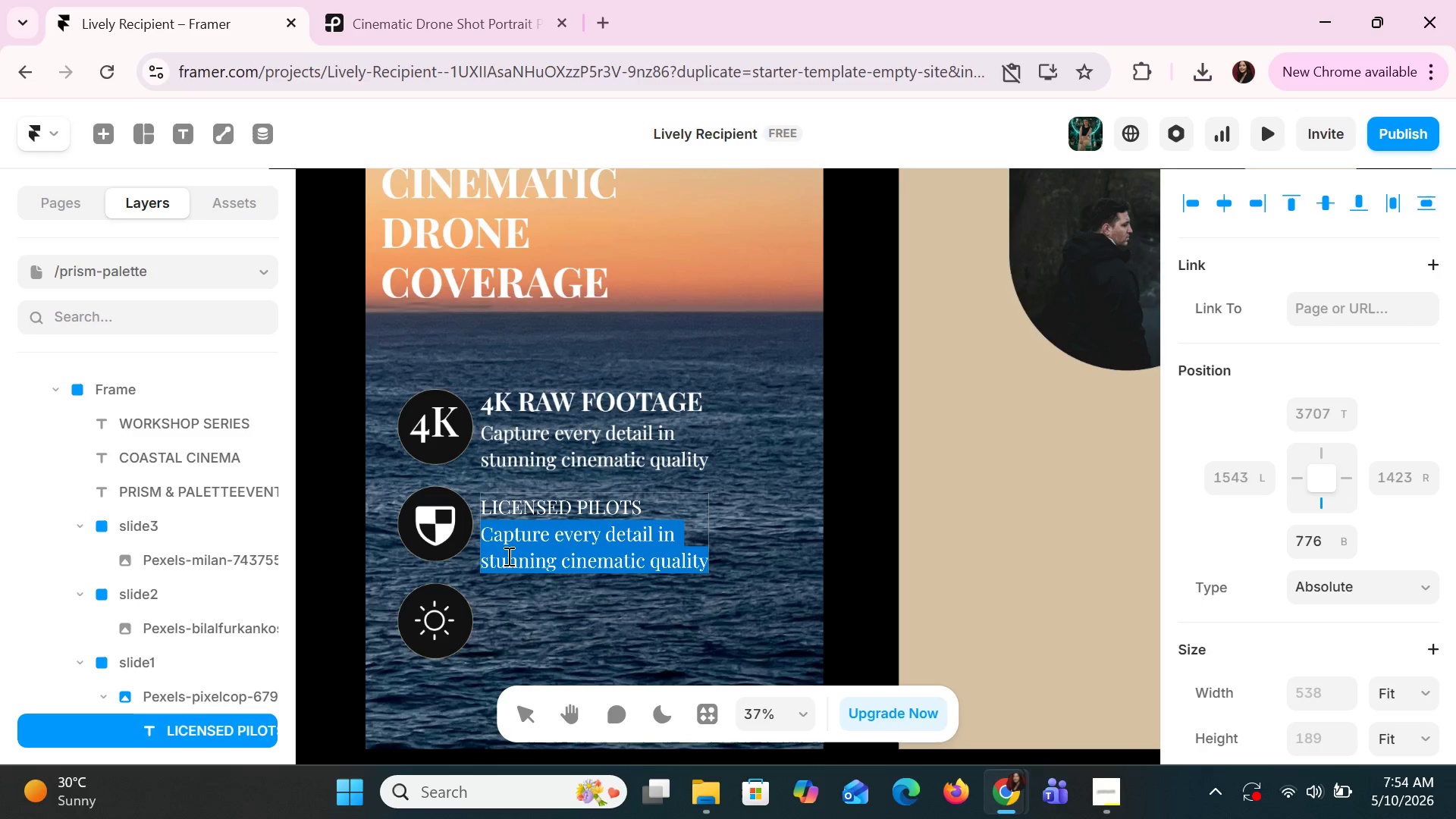 
key(Shift+ArrowDown)
 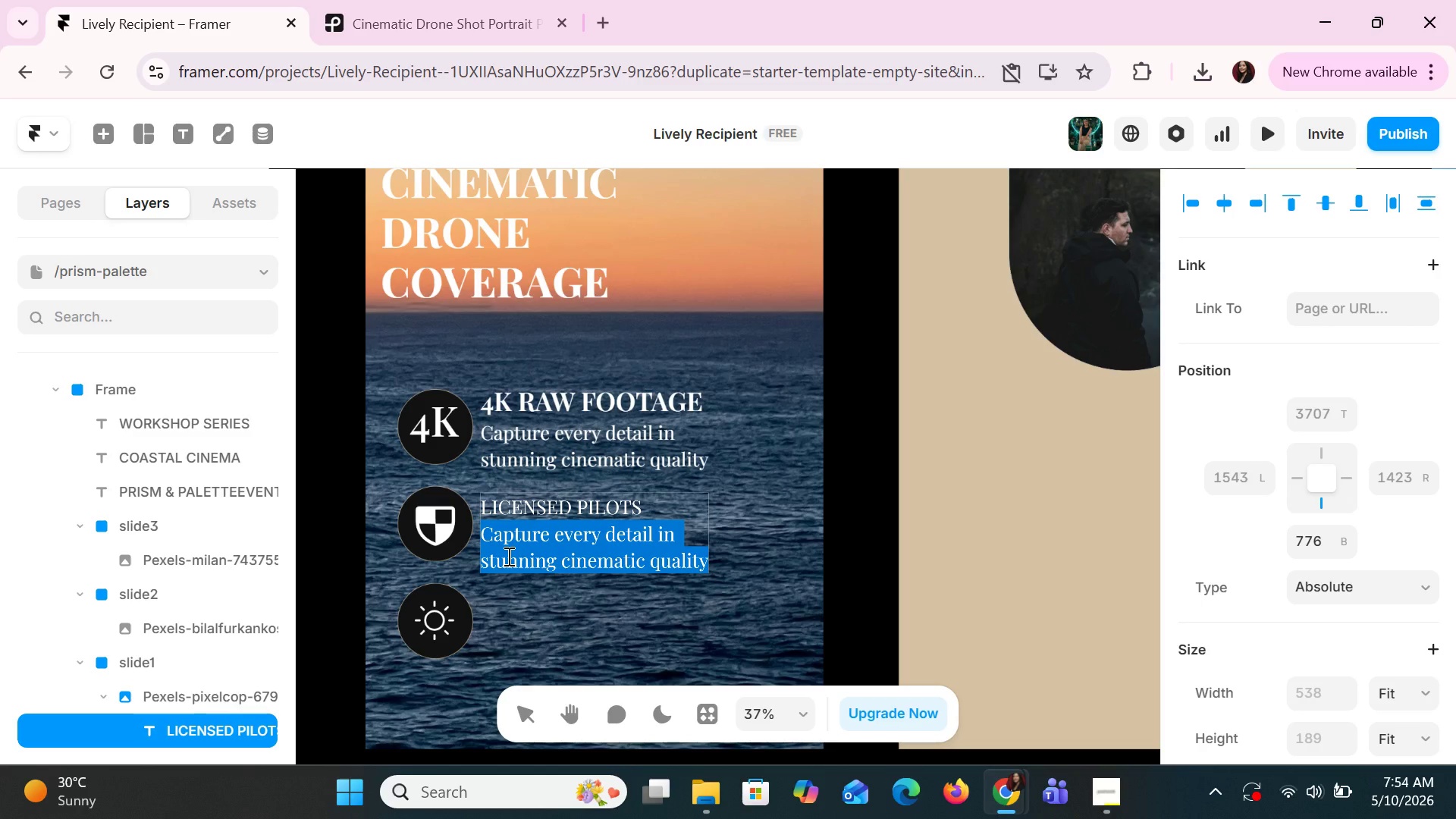 
type(f)
key(Backspace)
type(FAA licensed & fullu)
key(Backspace)
type(y insured)
 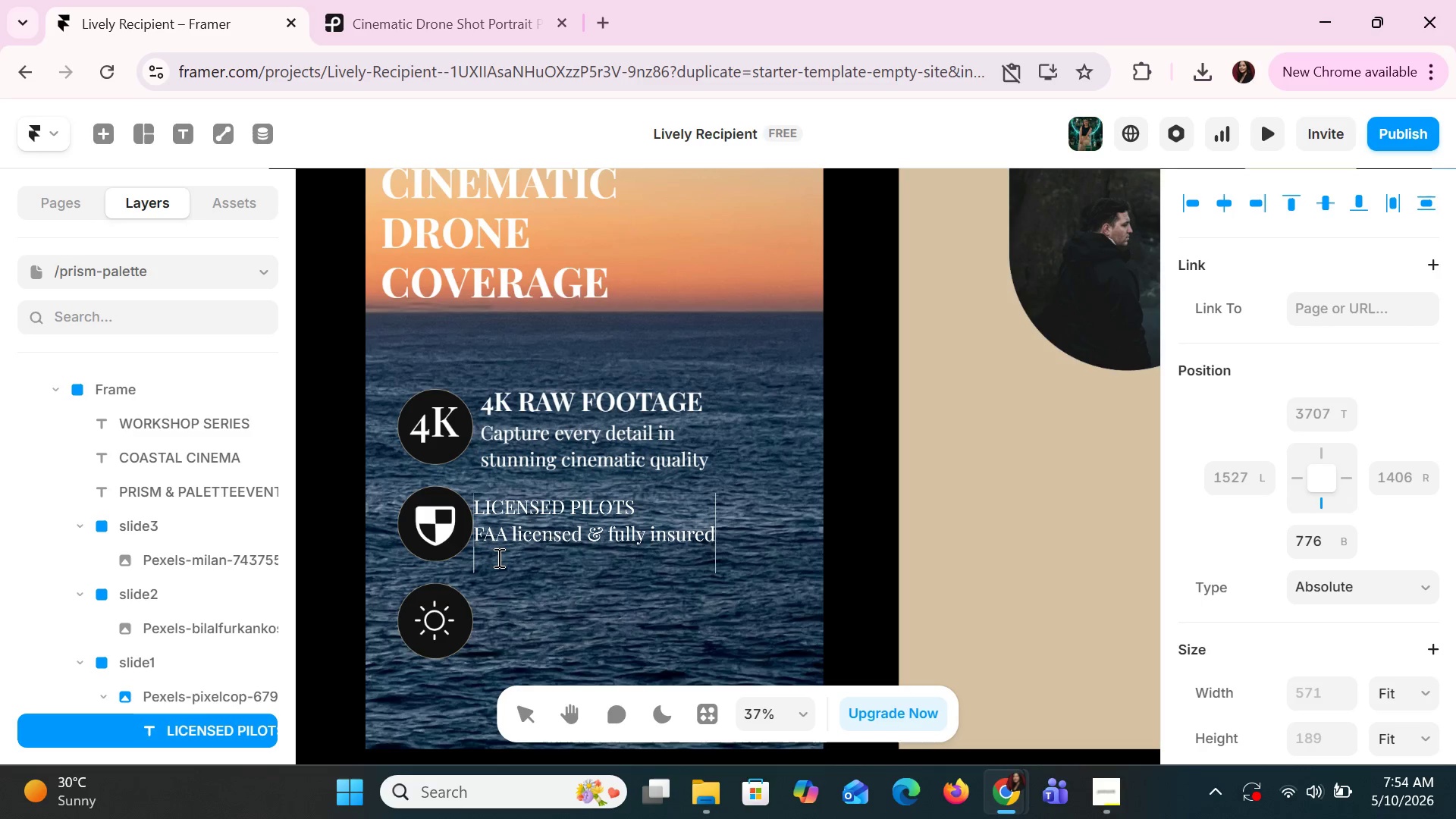 
 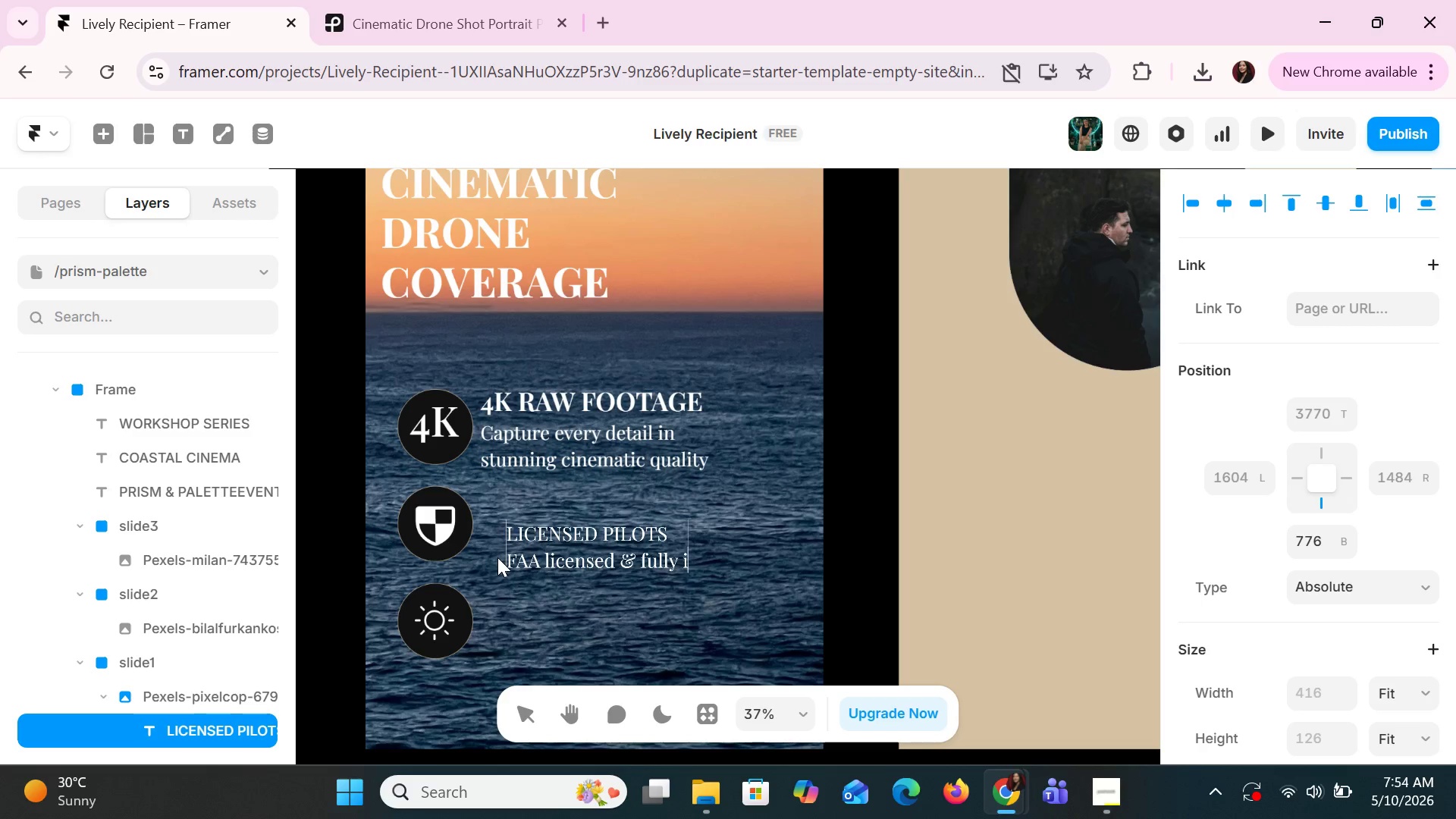 
key(Enter)
 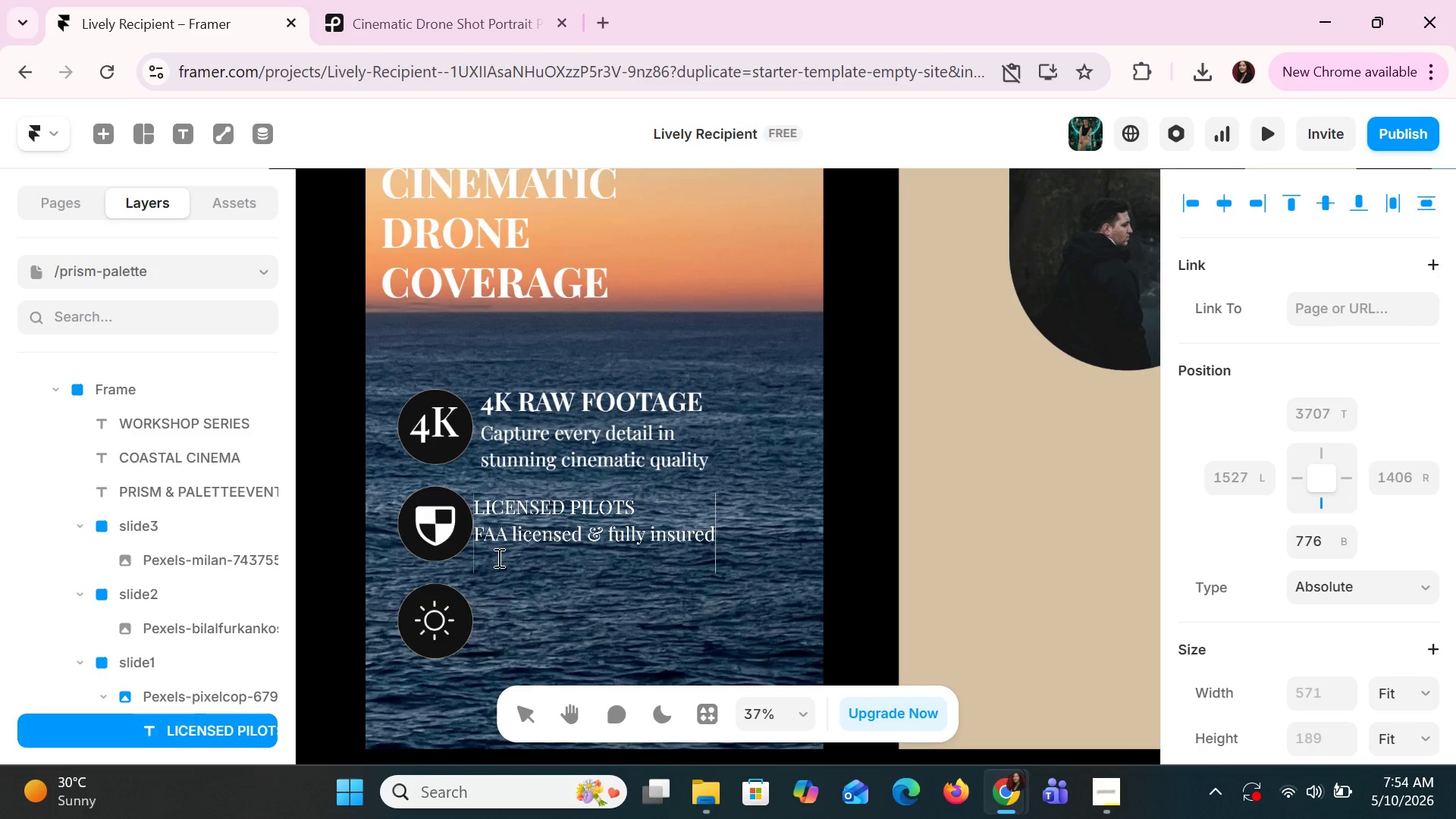 
type(prode)
key(Backspace)
key(Backspace)
type(fessionals you can trust.)
 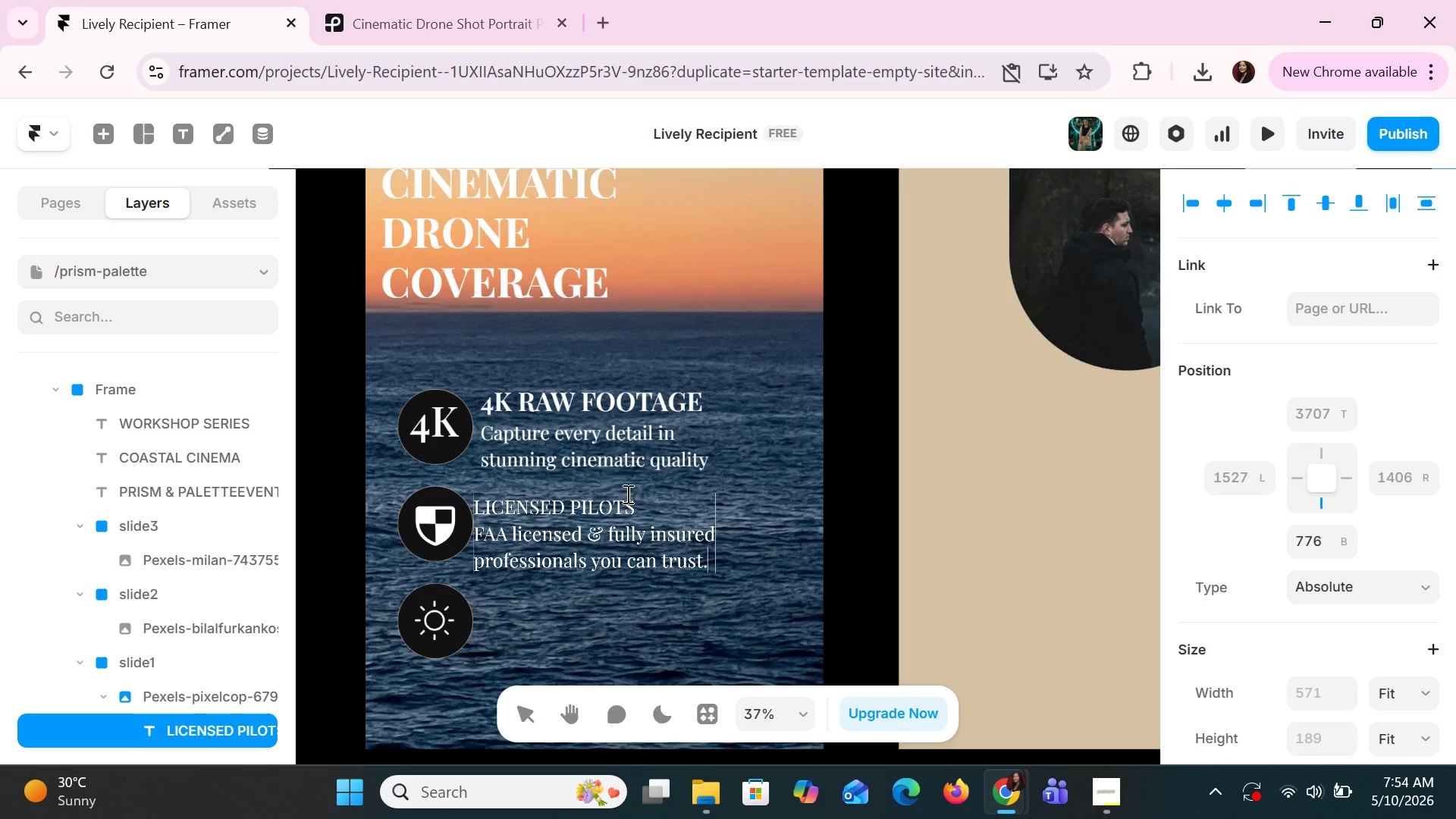 
left_click([662, 464])
 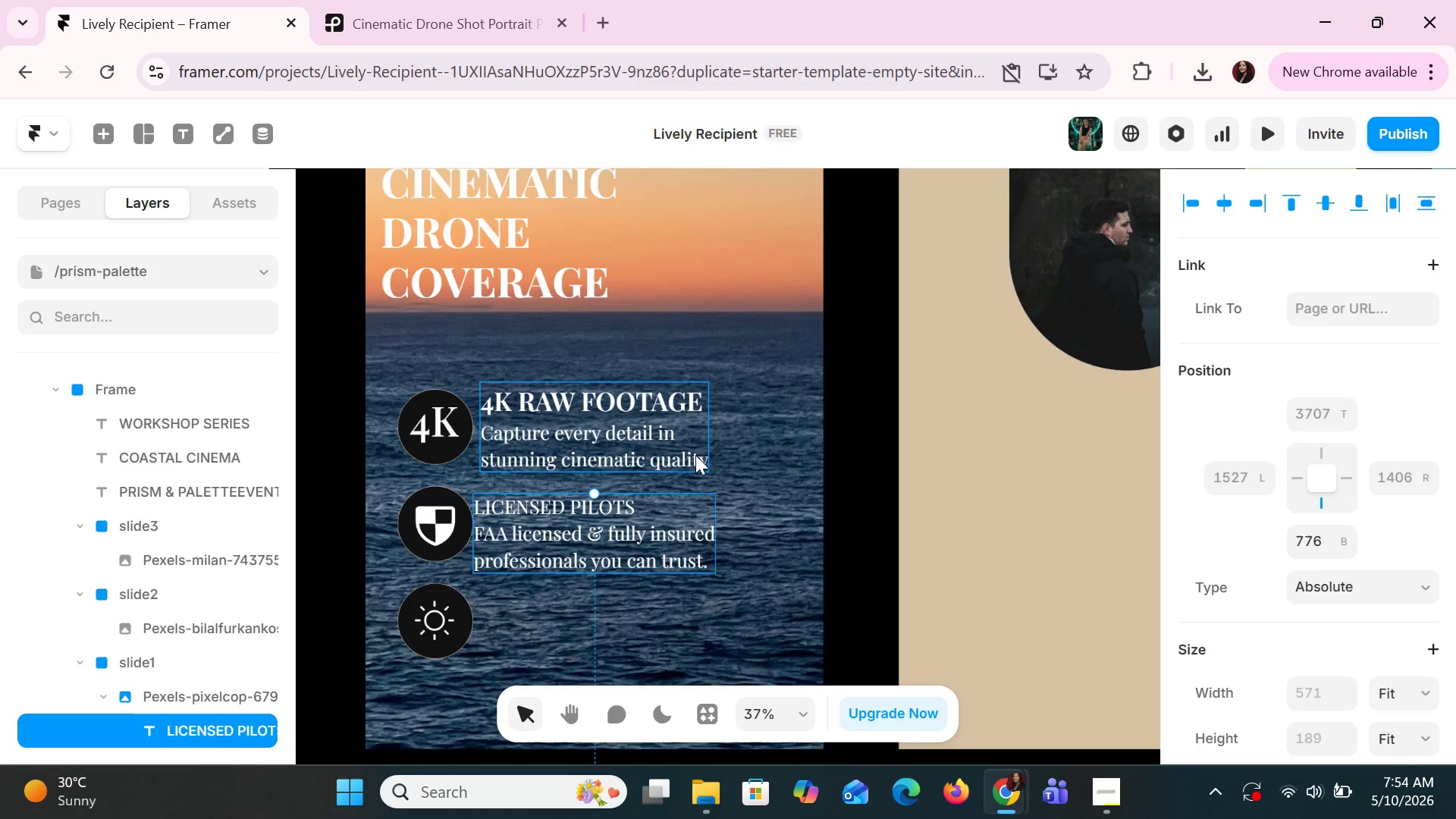 
left_click([695, 455])
 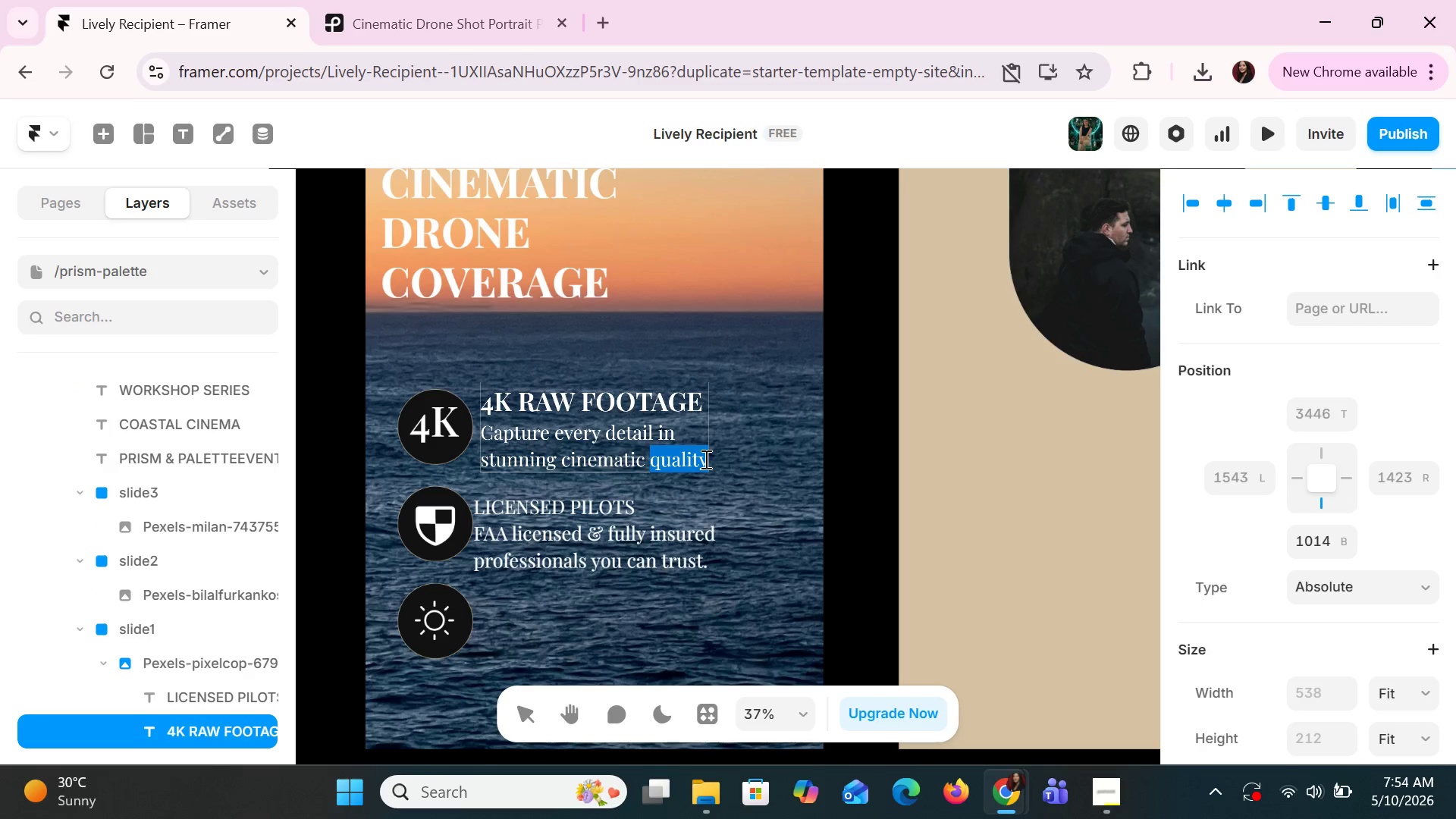 
triple_click([704, 459])
 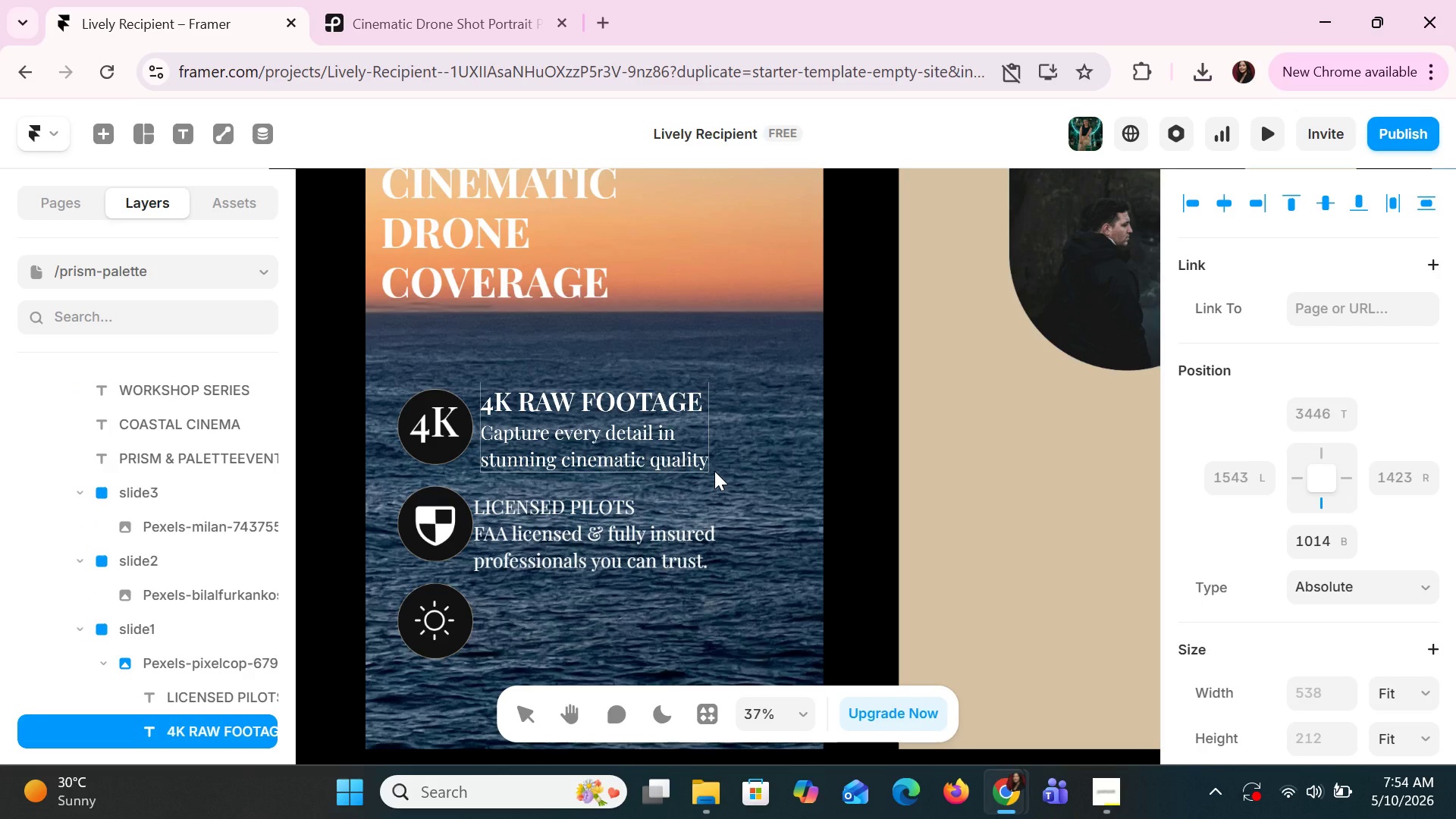 
key(Period)
 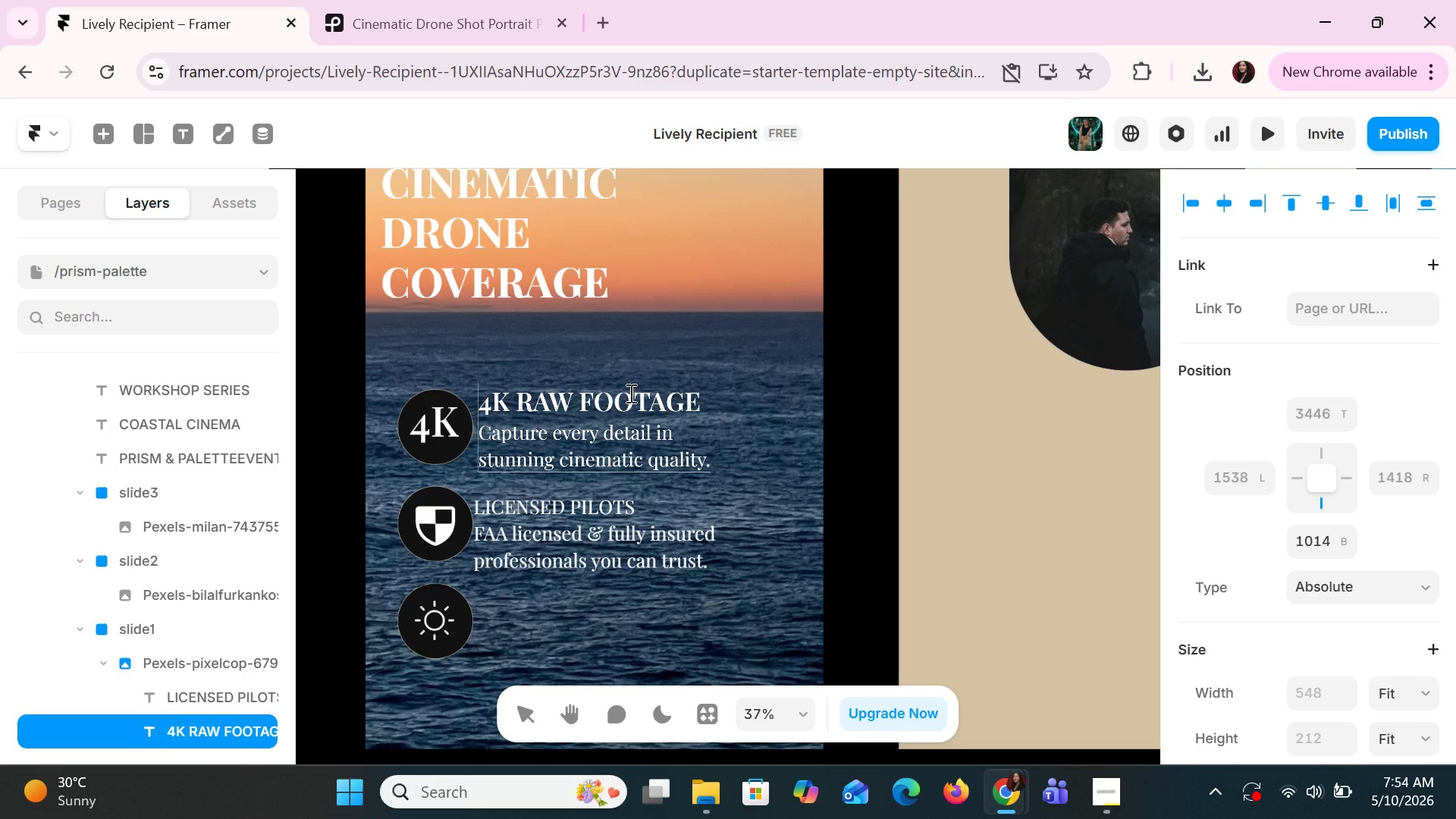 
left_click([632, 398])
 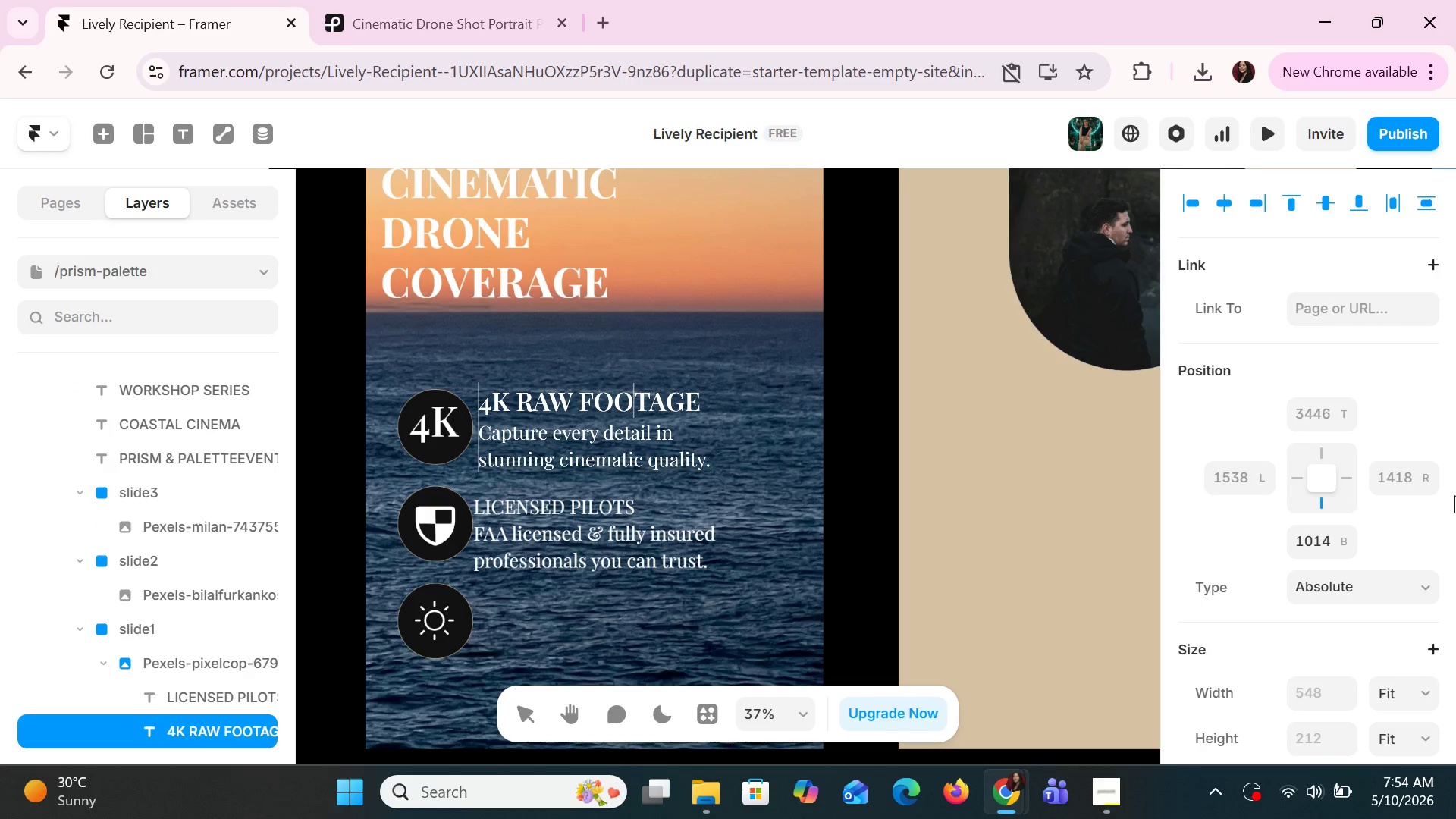 
scroll: coordinate [1393, 519], scroll_direction: down, amount: 5.0
 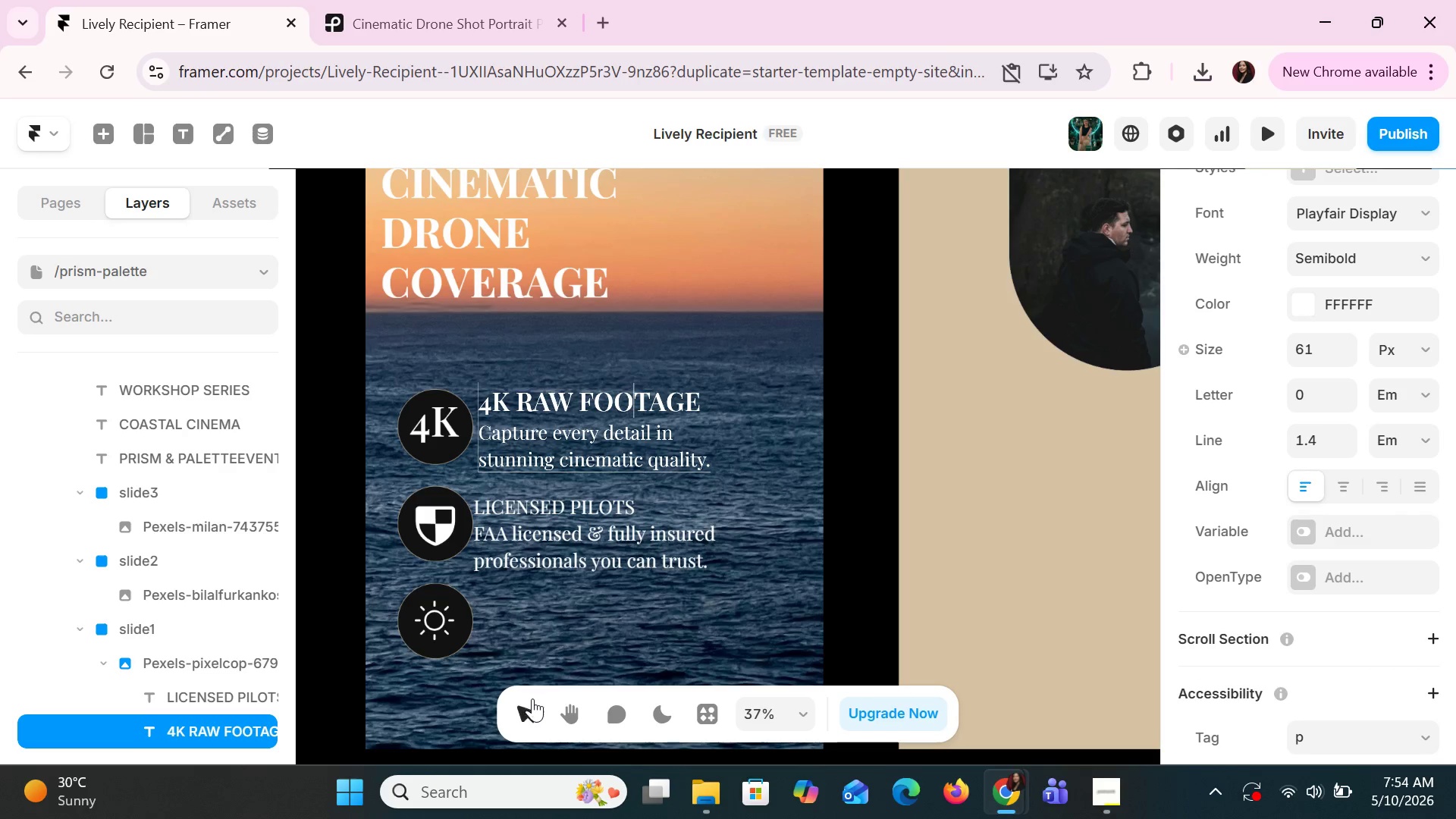 
double_click([503, 517])
 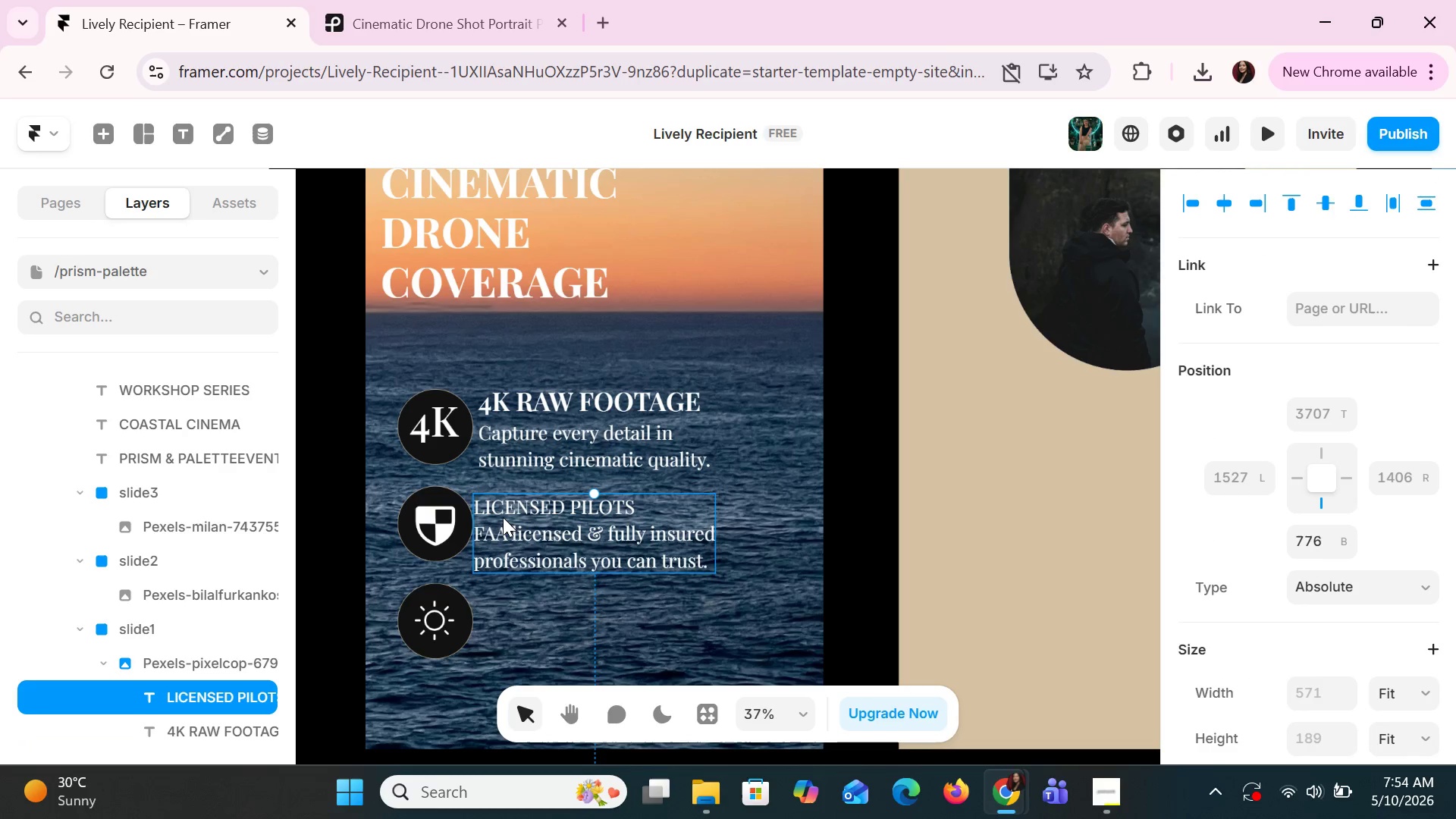 
triple_click([503, 517])
 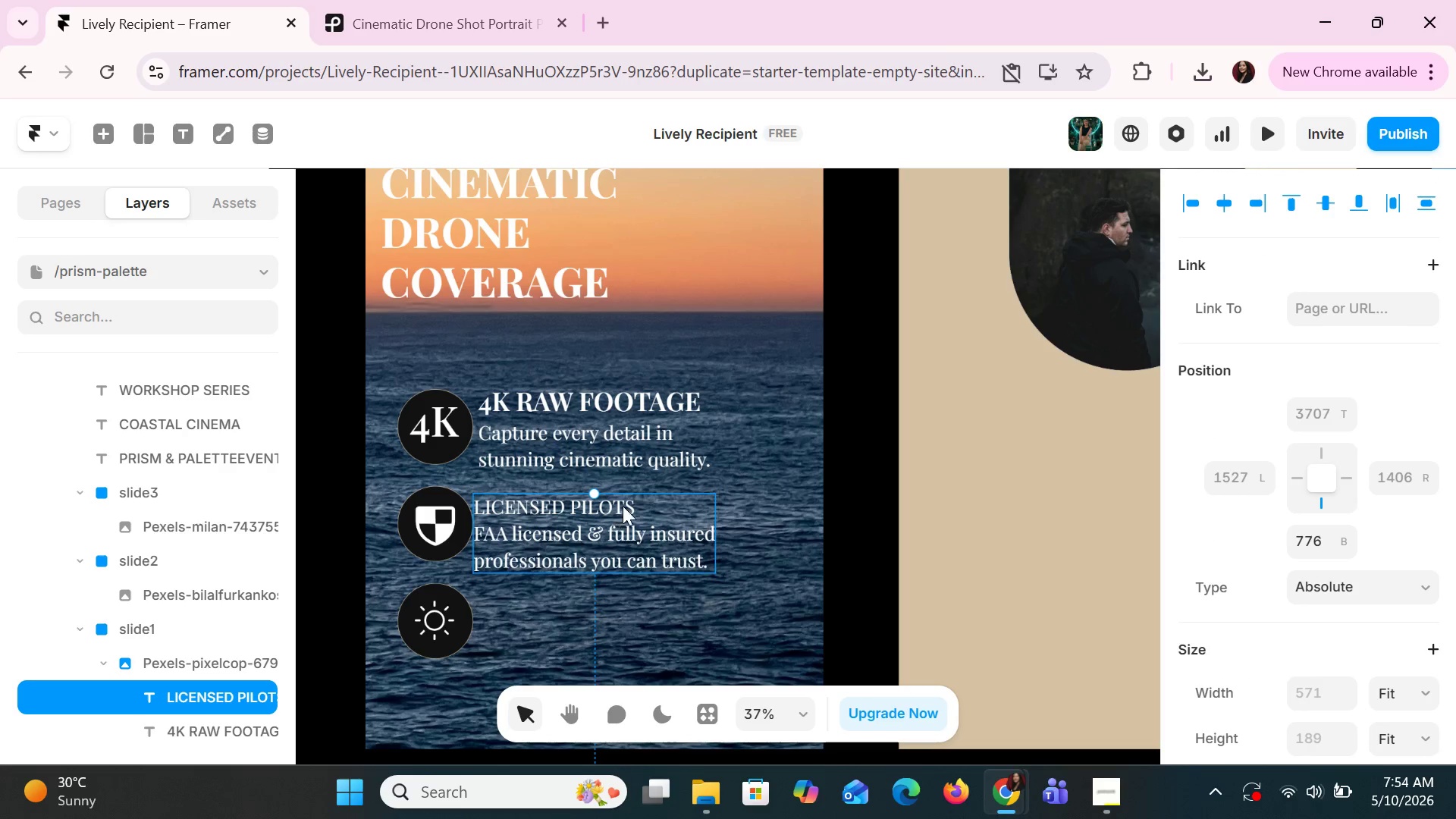 
left_click([625, 504])
 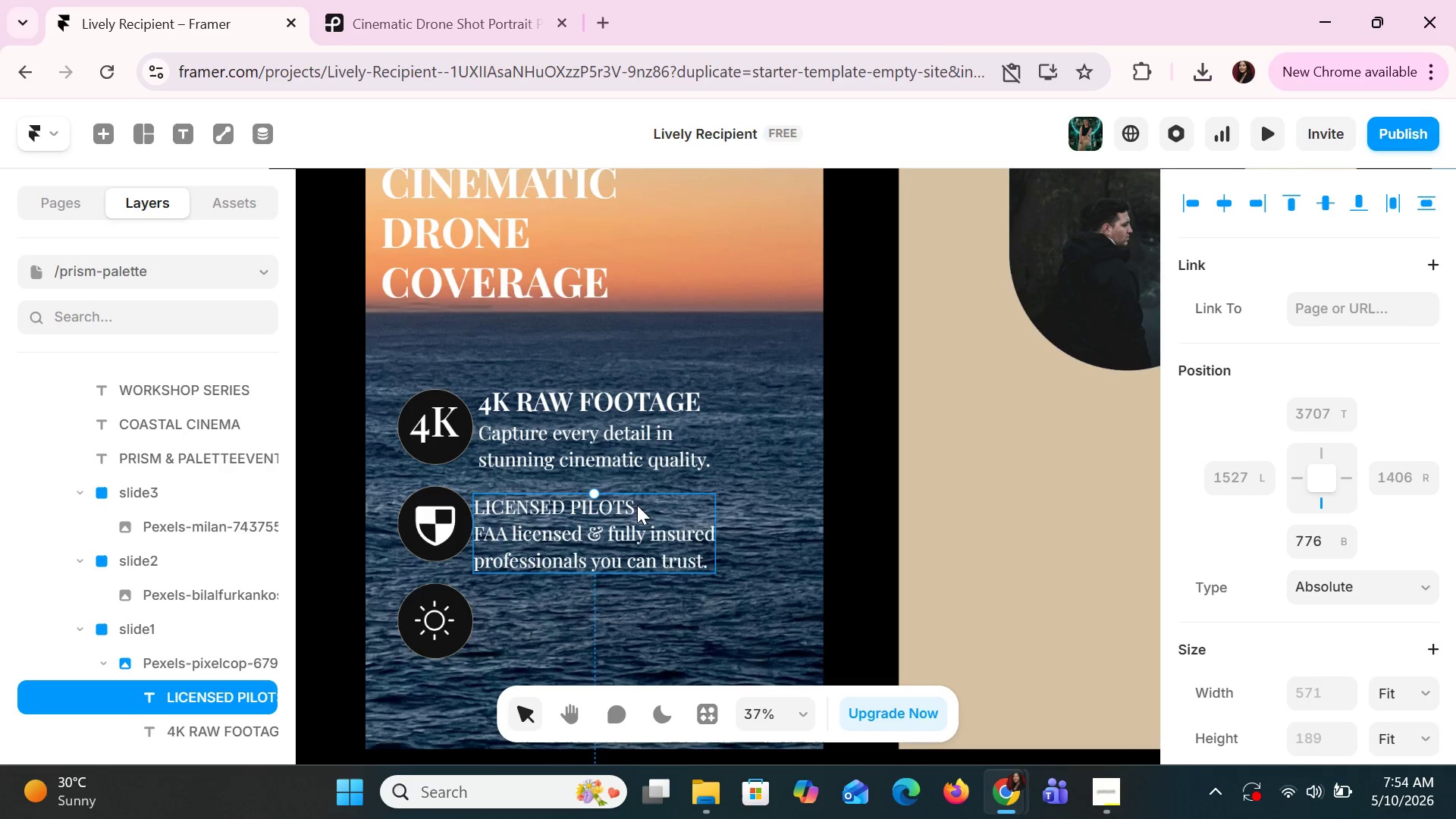 
left_click_drag(start_coordinate=[637, 505], to_coordinate=[648, 499])
 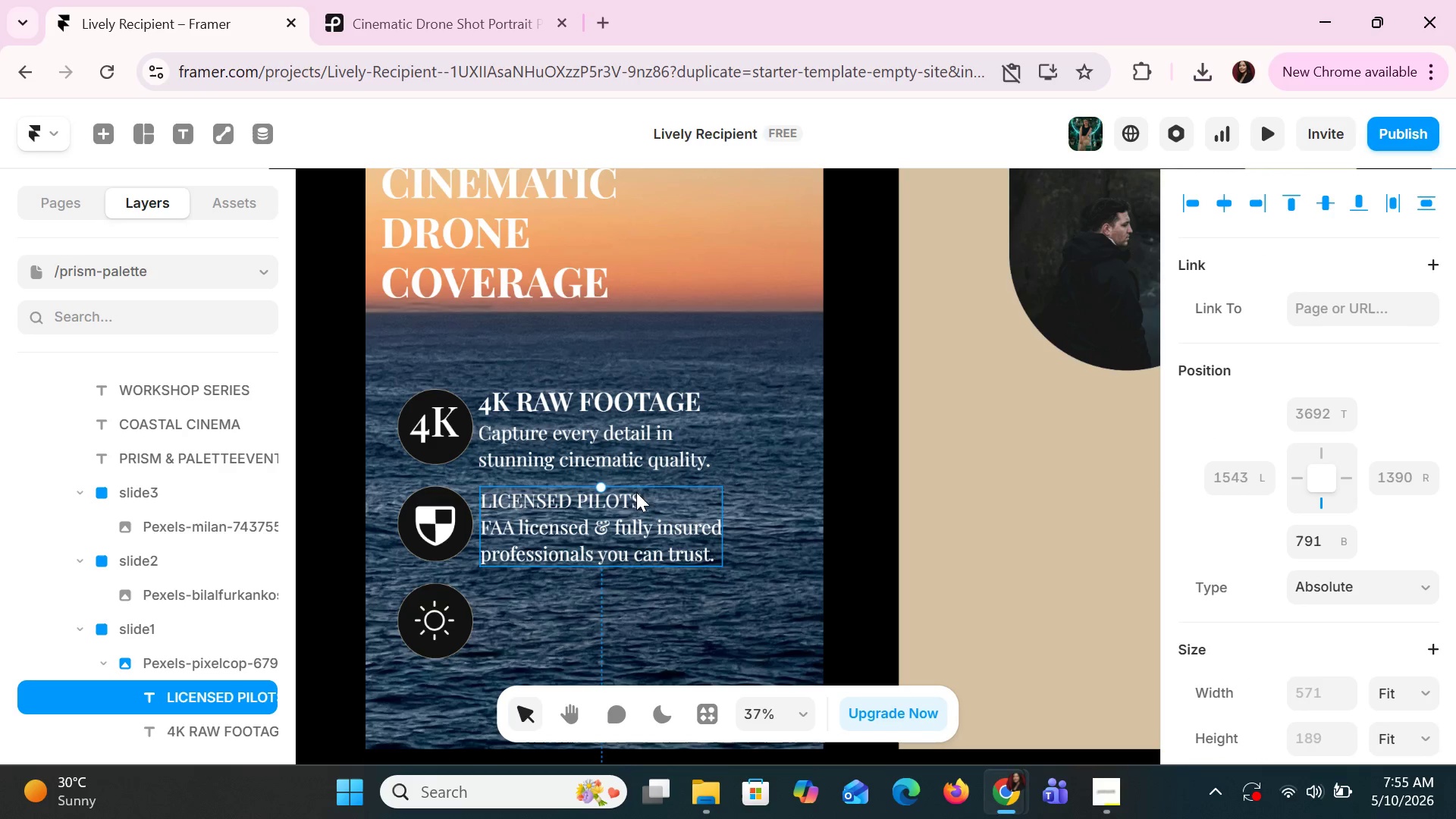 
double_click([636, 492])
 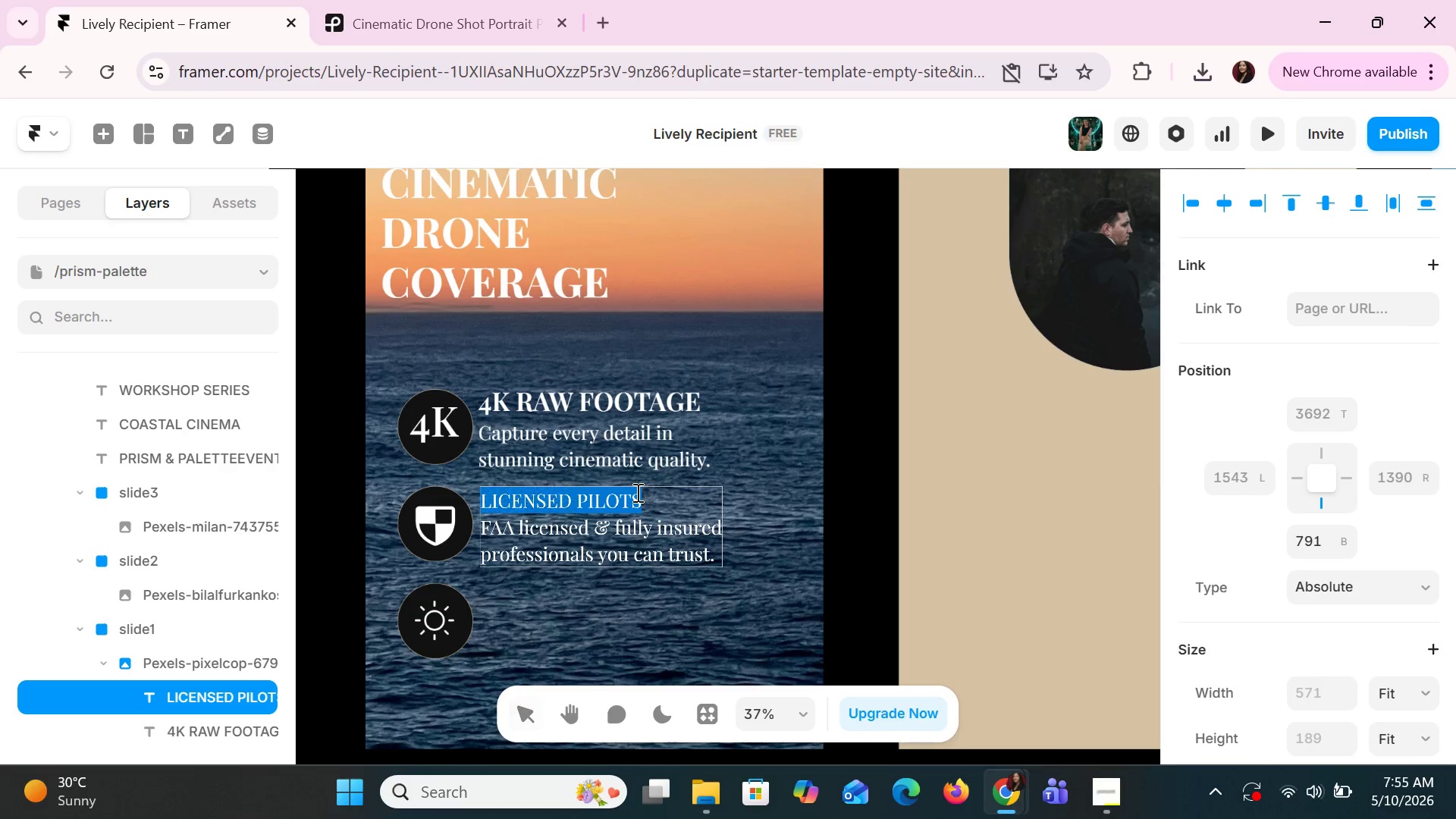 
triple_click([636, 492])
 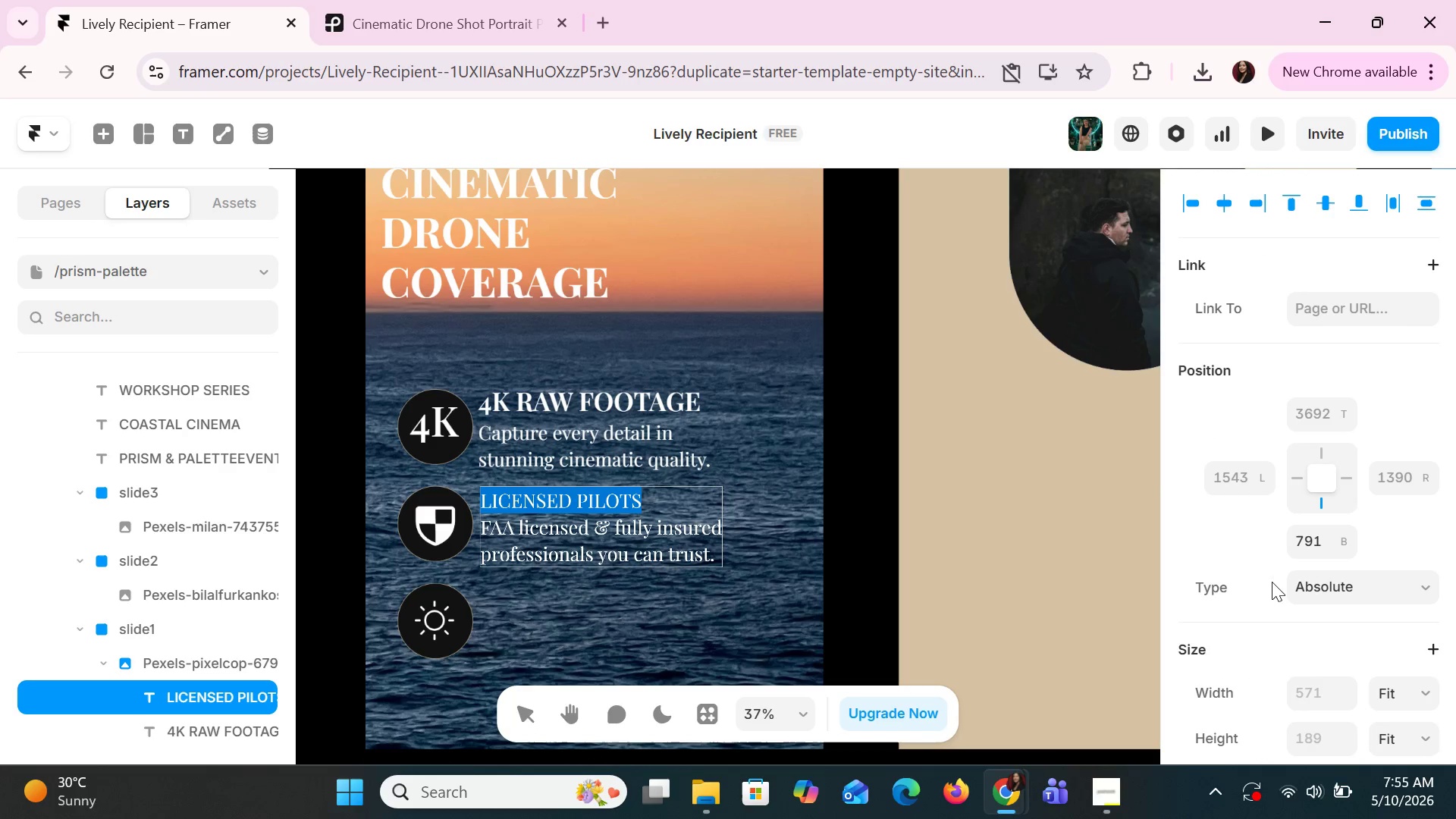 
scroll: coordinate [1272, 561], scroll_direction: down, amount: 7.0
 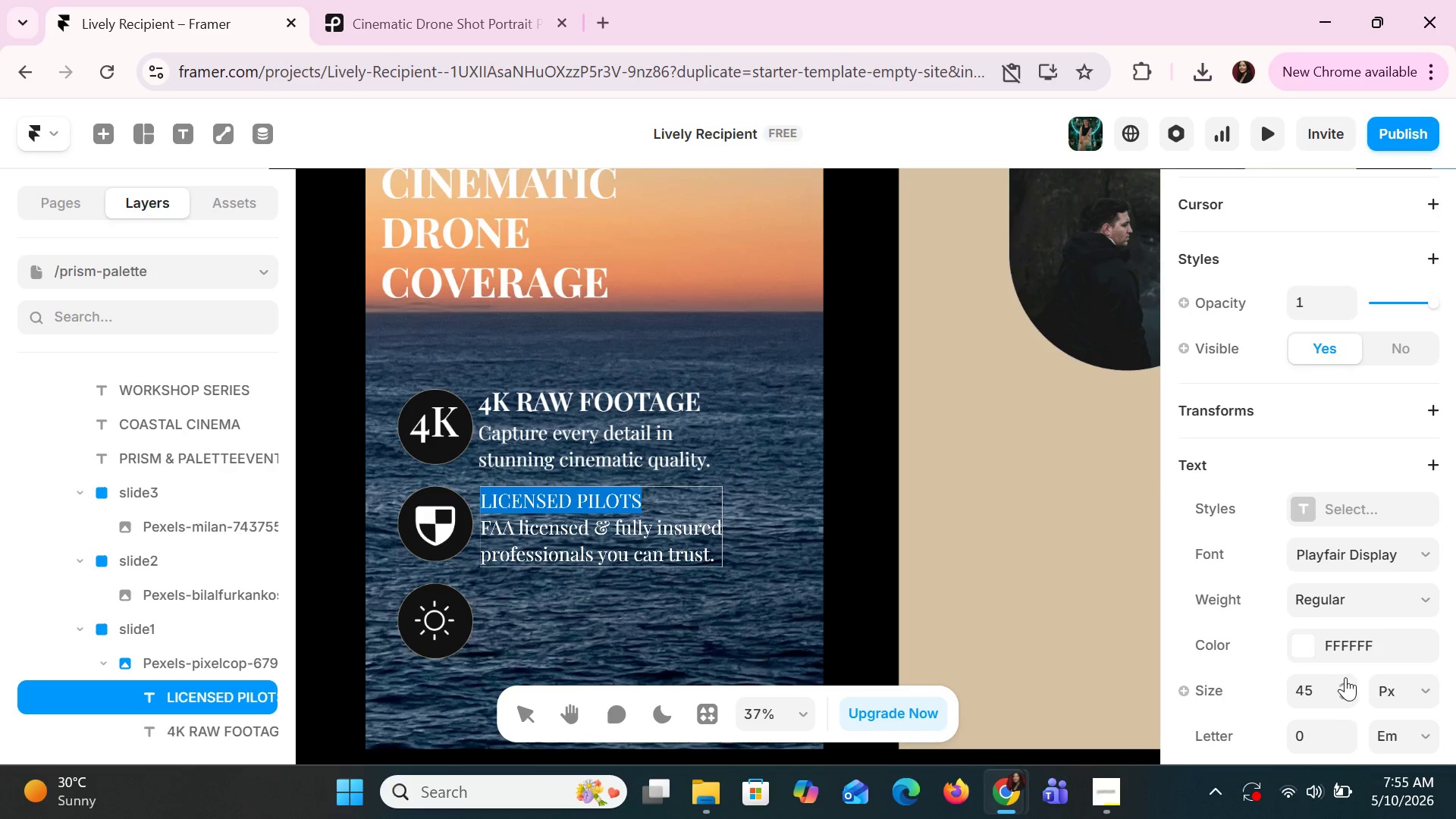 
left_click([1322, 686])
 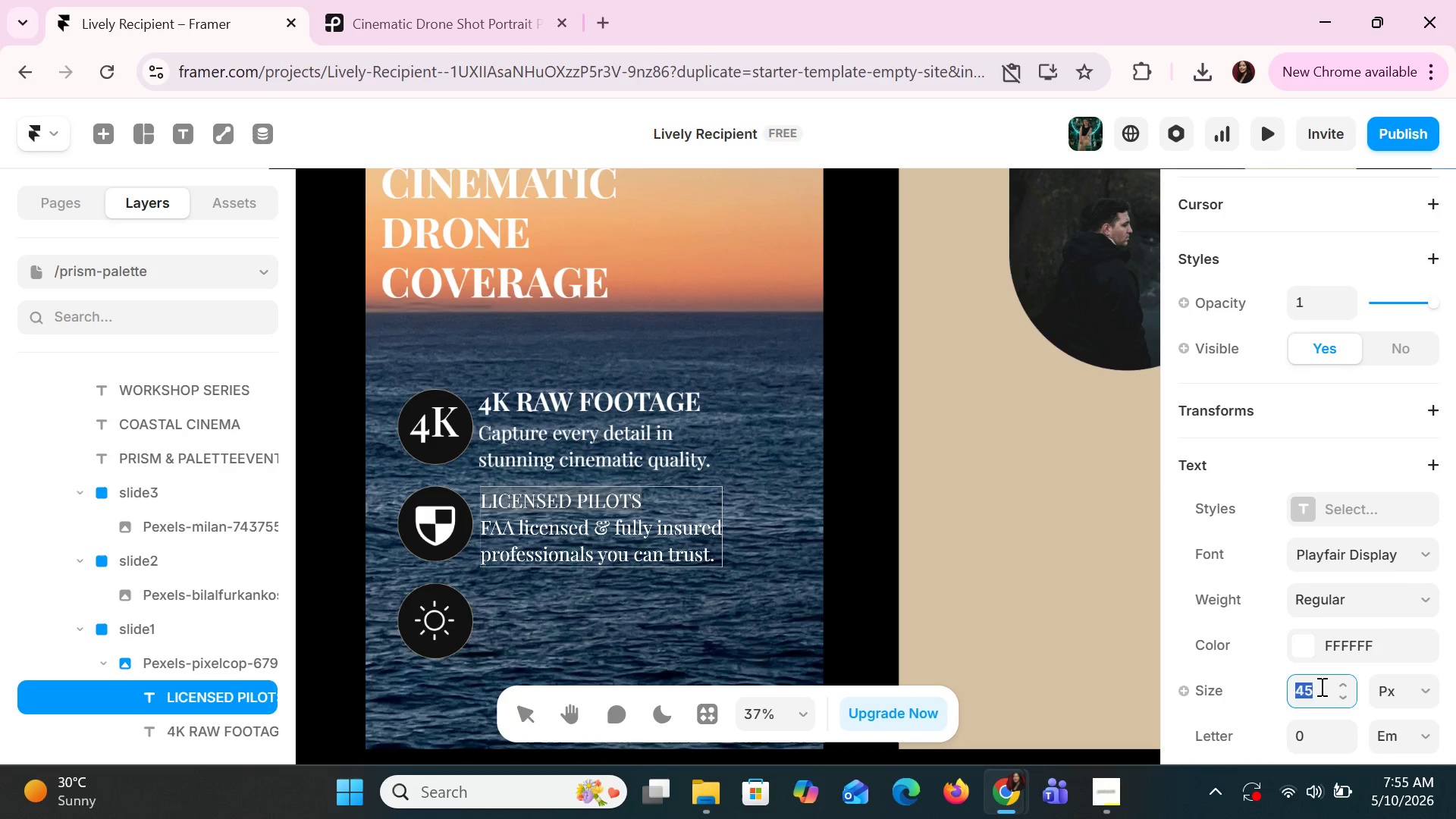 
type(61)
 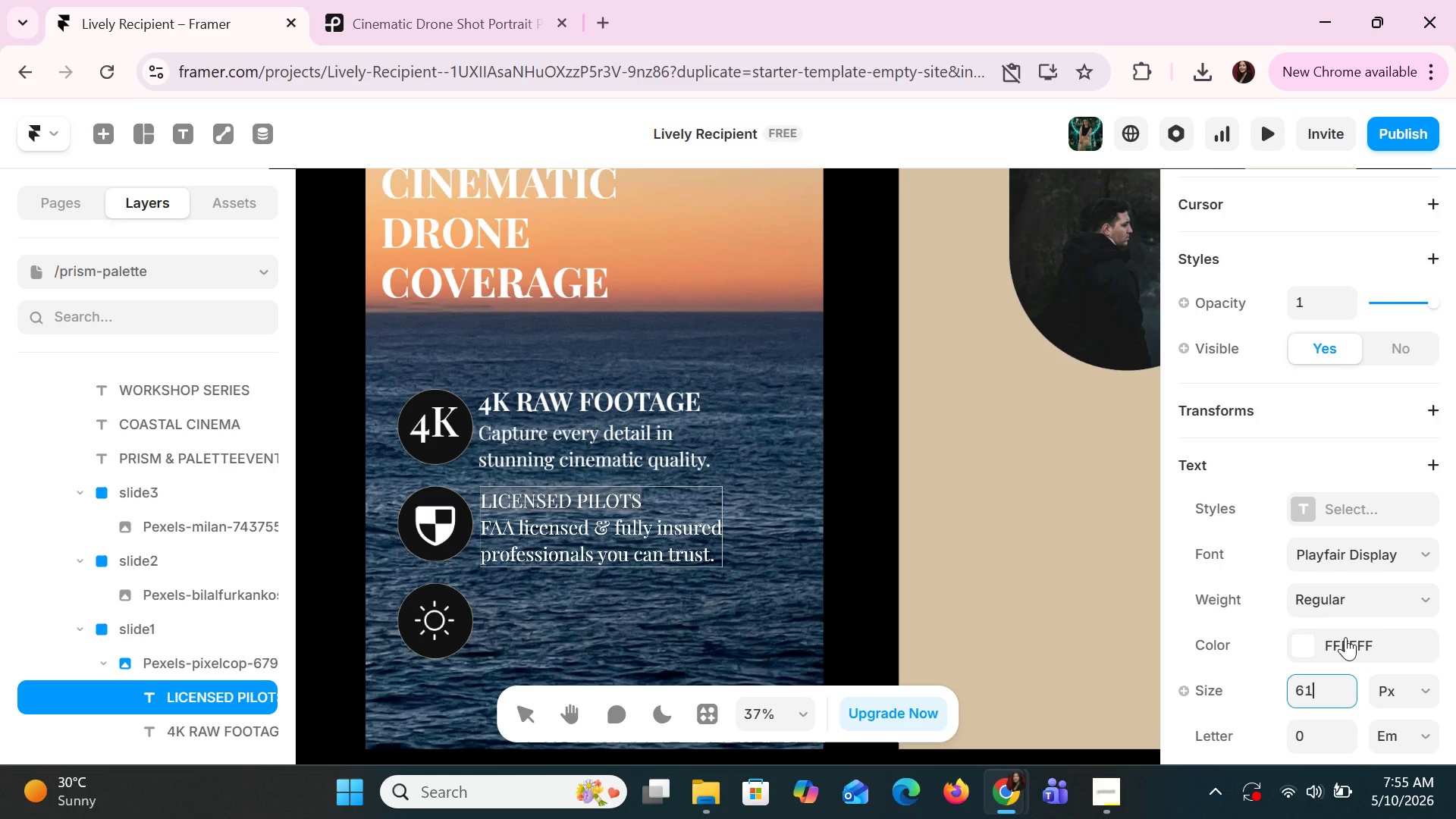 
left_click([1350, 591])
 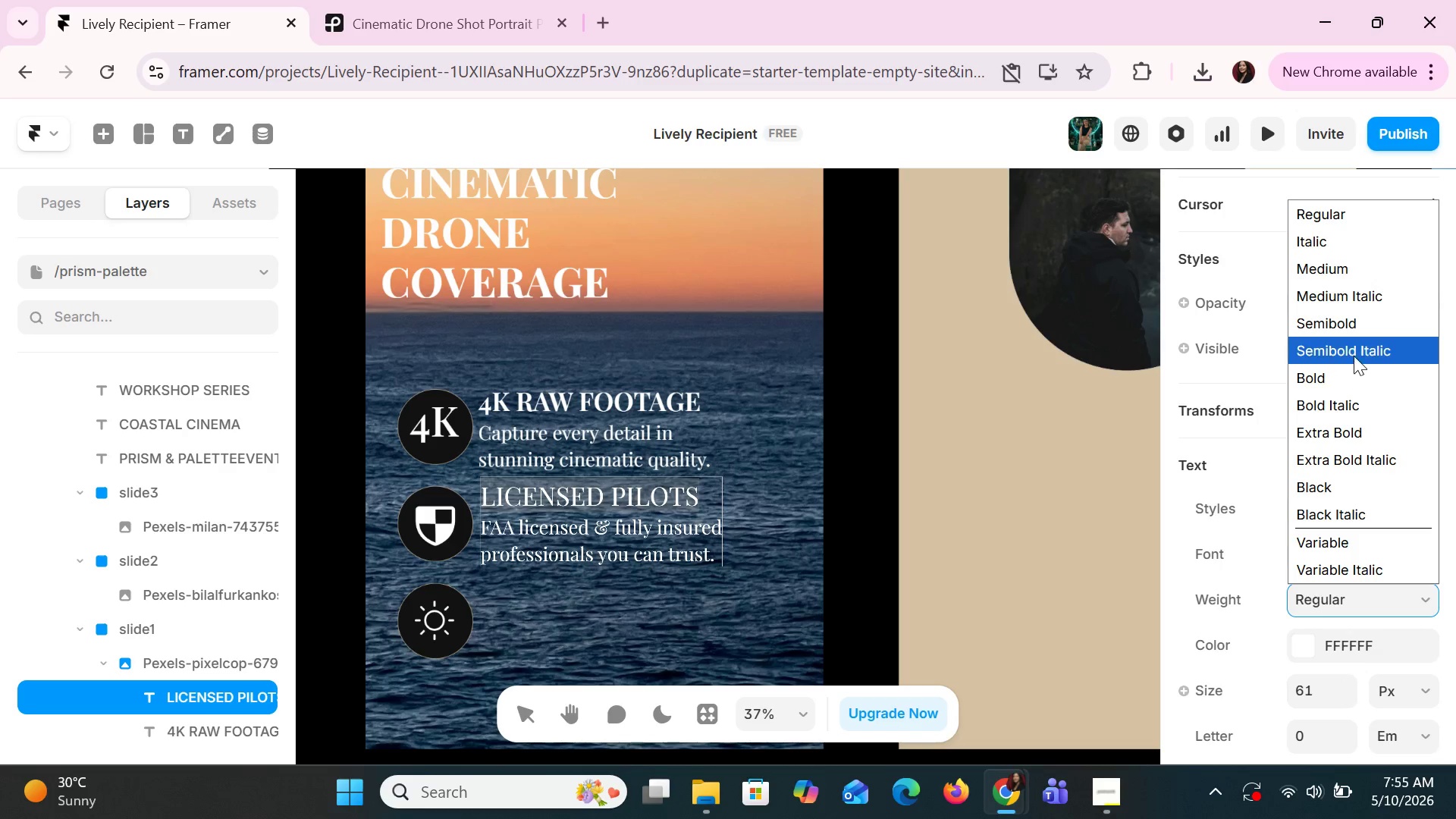 
left_click([1355, 325])
 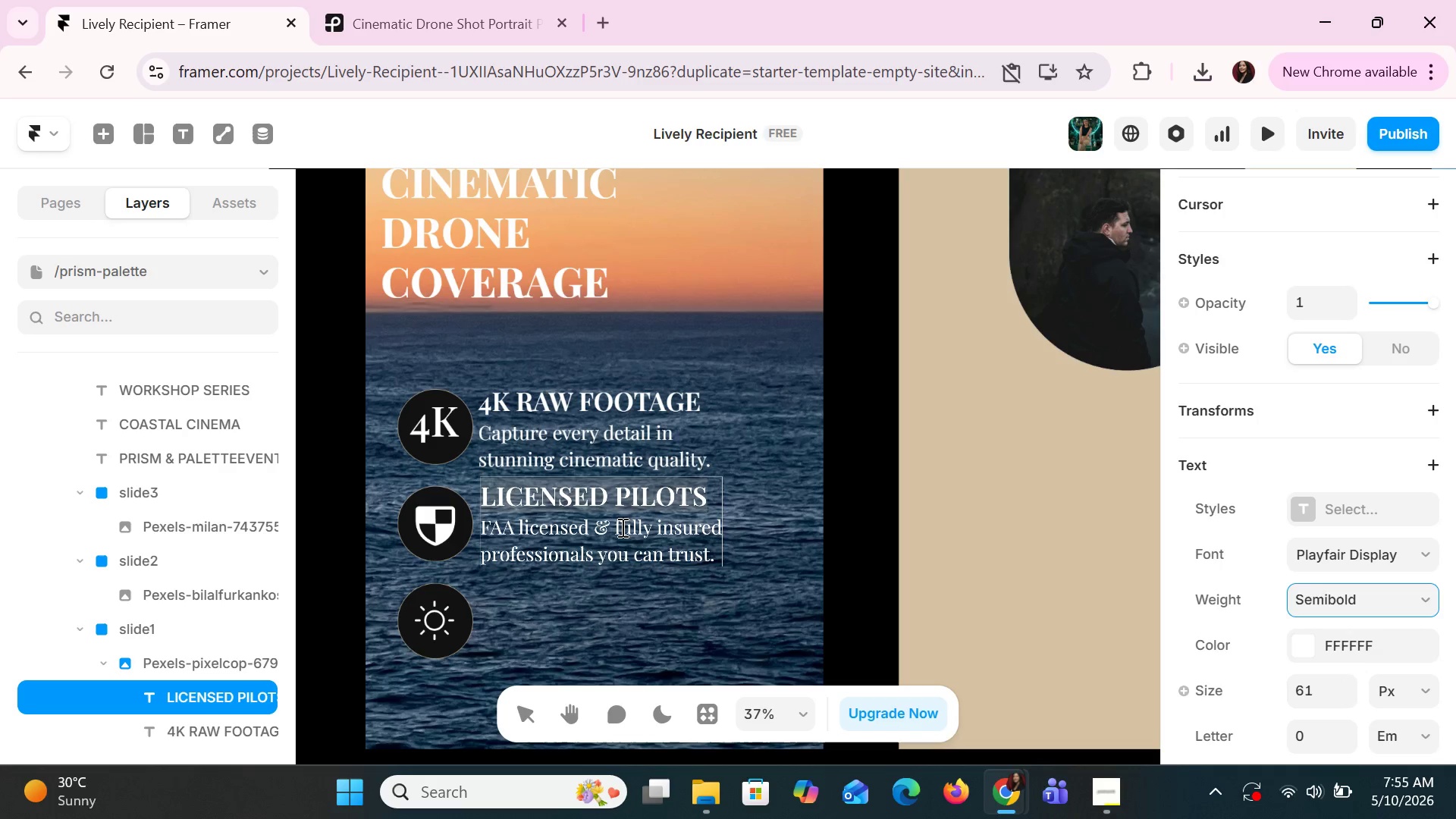 
left_click([617, 530])
 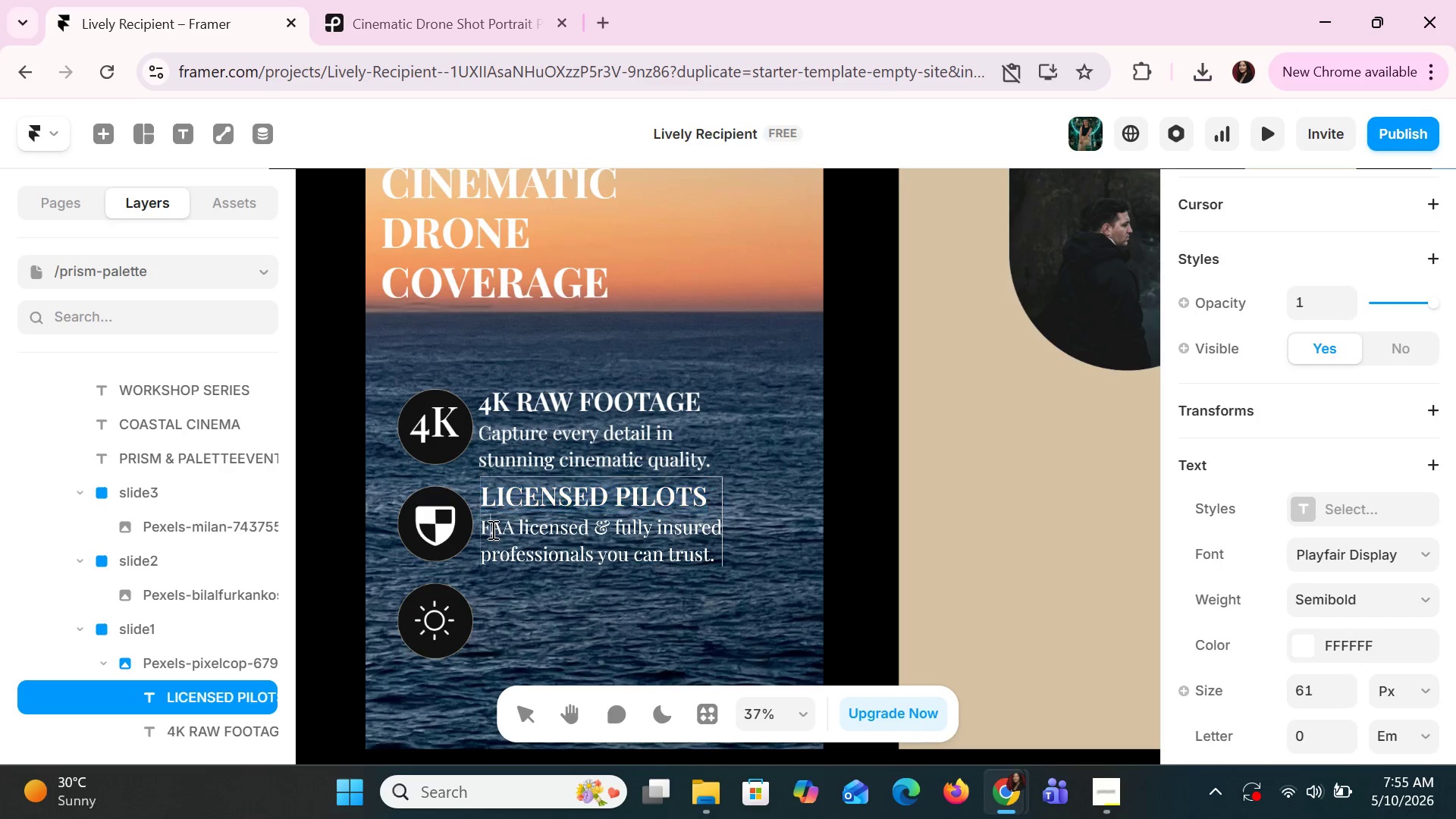 
left_click([491, 529])
 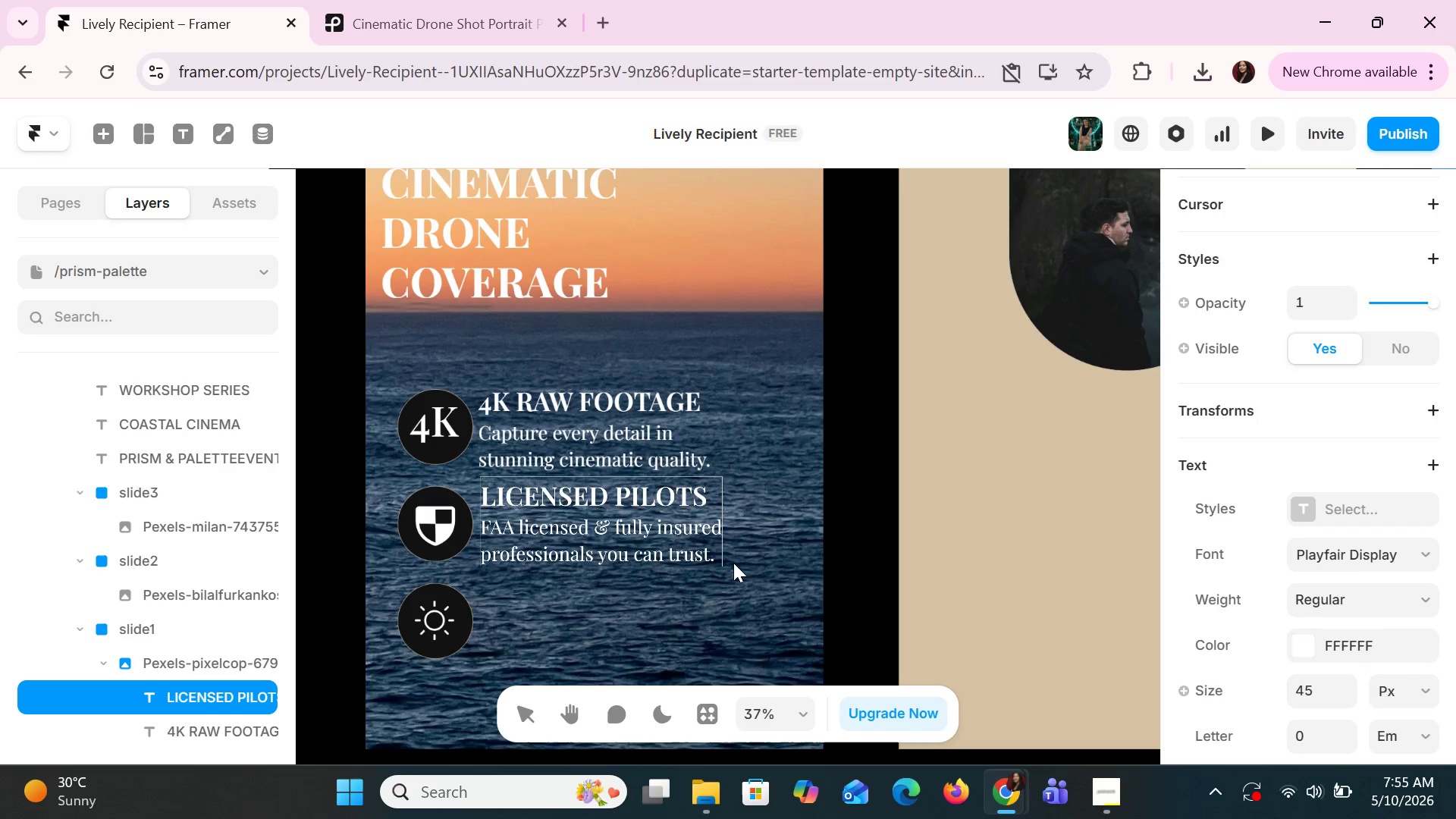 
left_click([742, 562])
 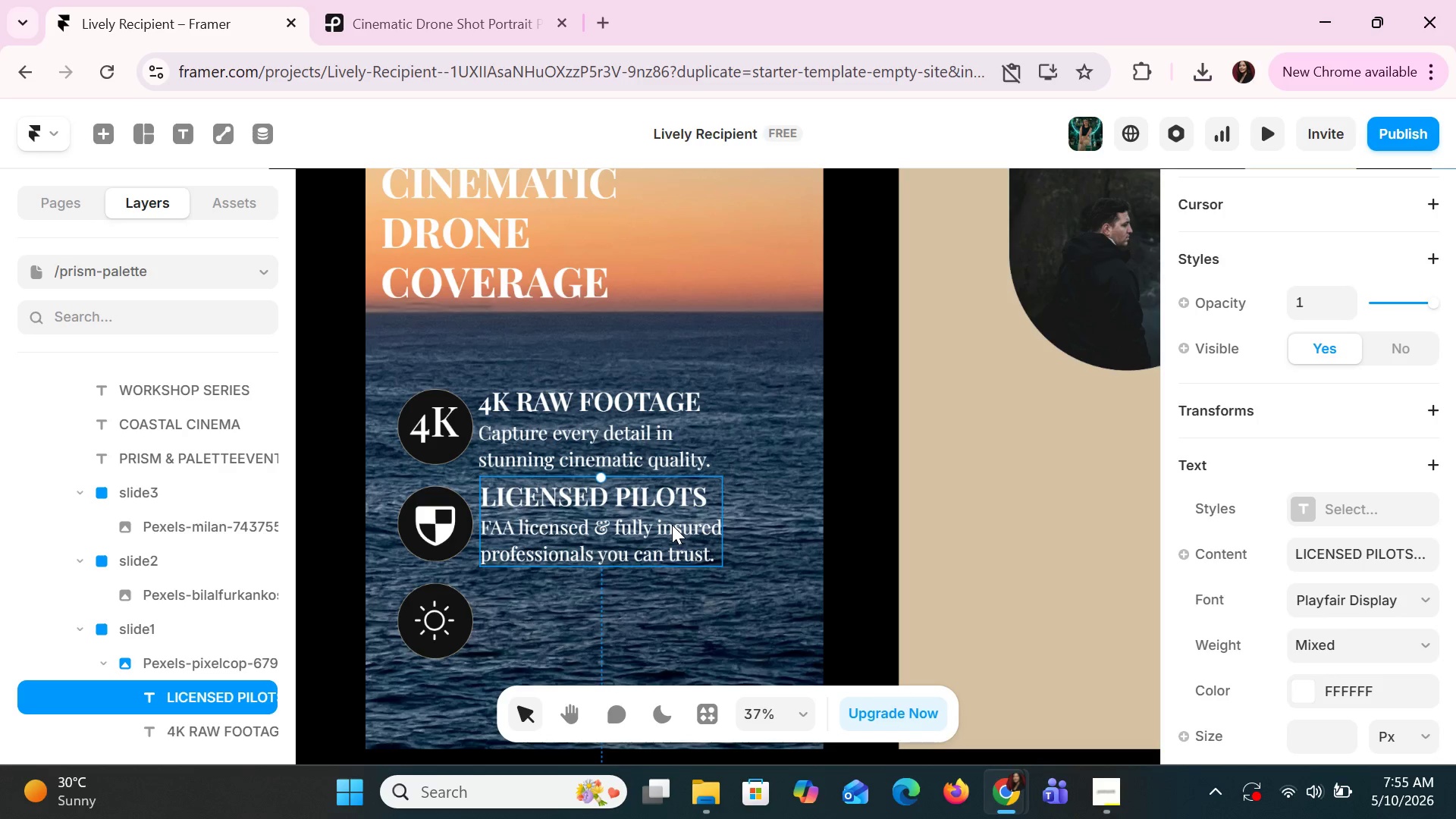 
left_click_drag(start_coordinate=[672, 525], to_coordinate=[670, 532])
 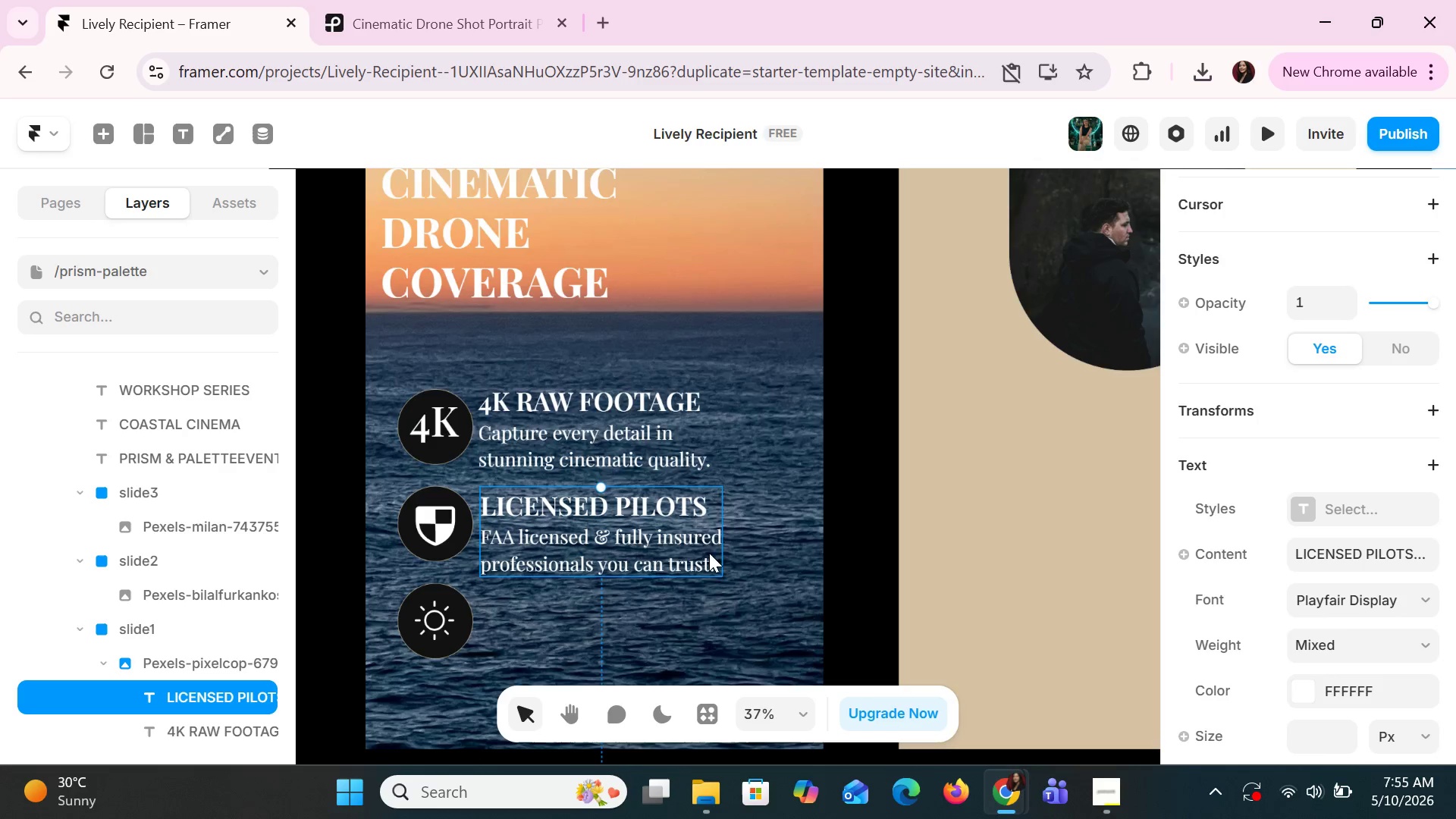 
left_click([717, 553])
 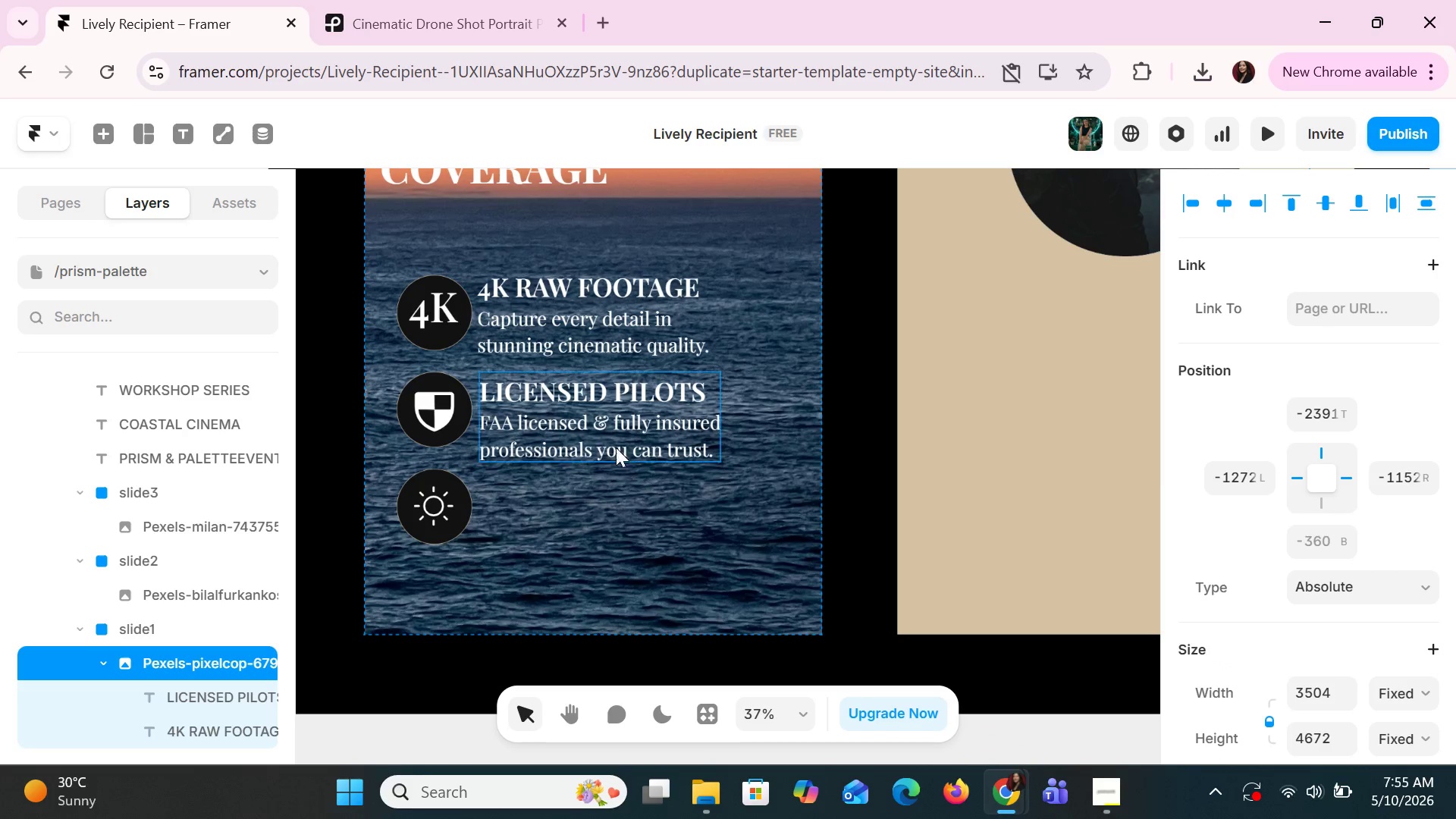 
scroll: coordinate [717, 553], scroll_direction: down, amount: 3.0
 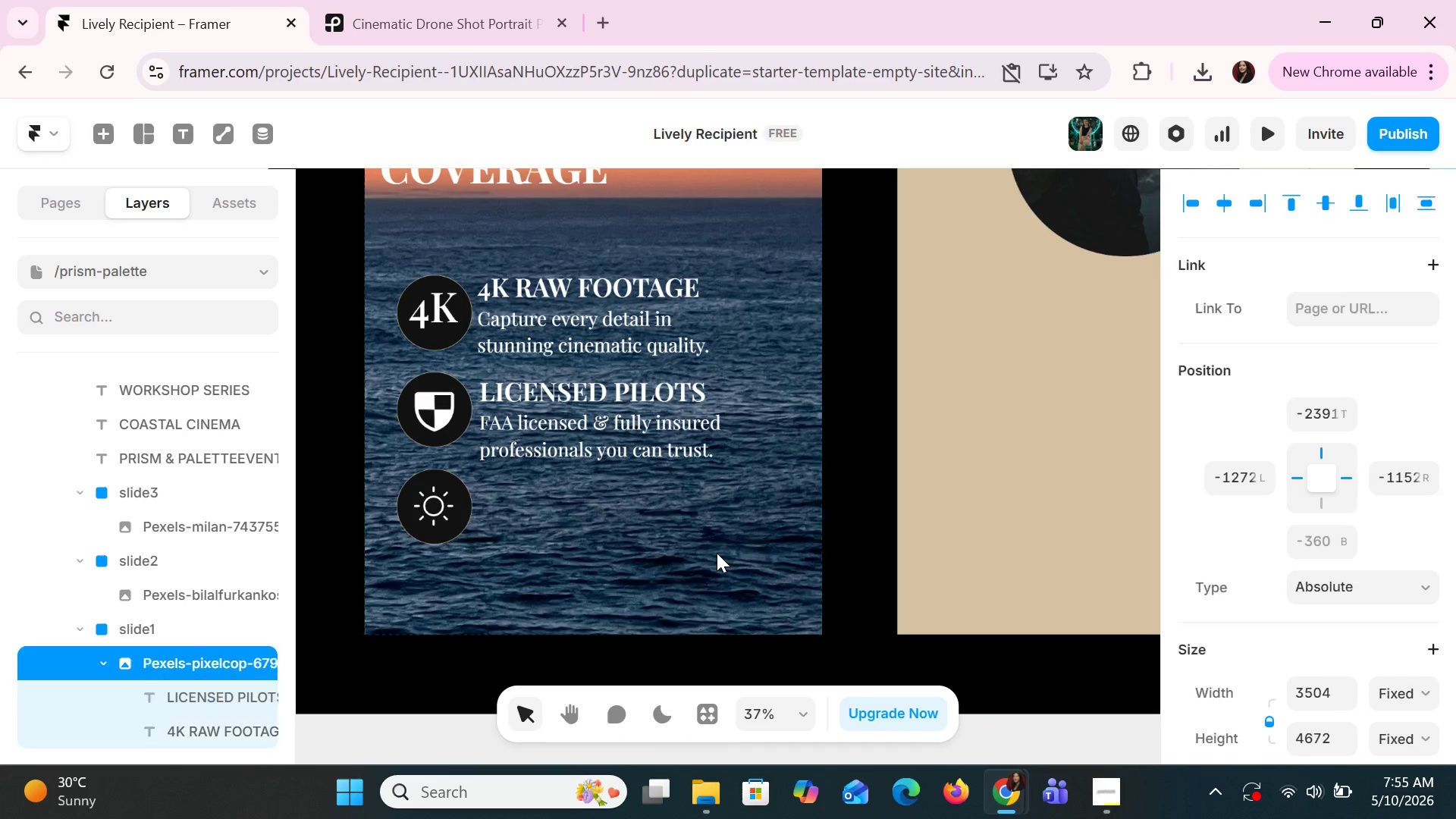 
left_click([612, 444])
 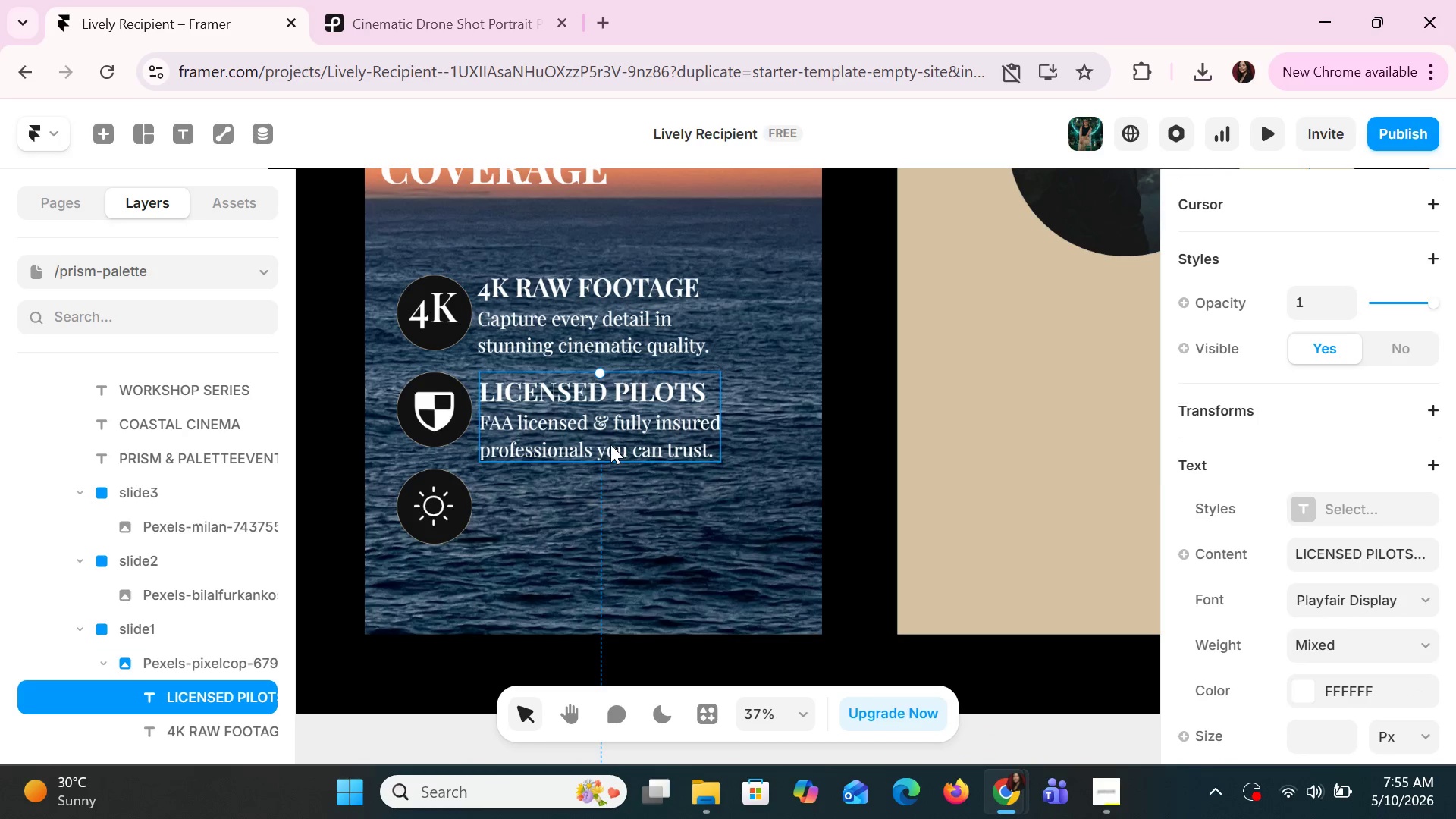 
key(Control+C)
 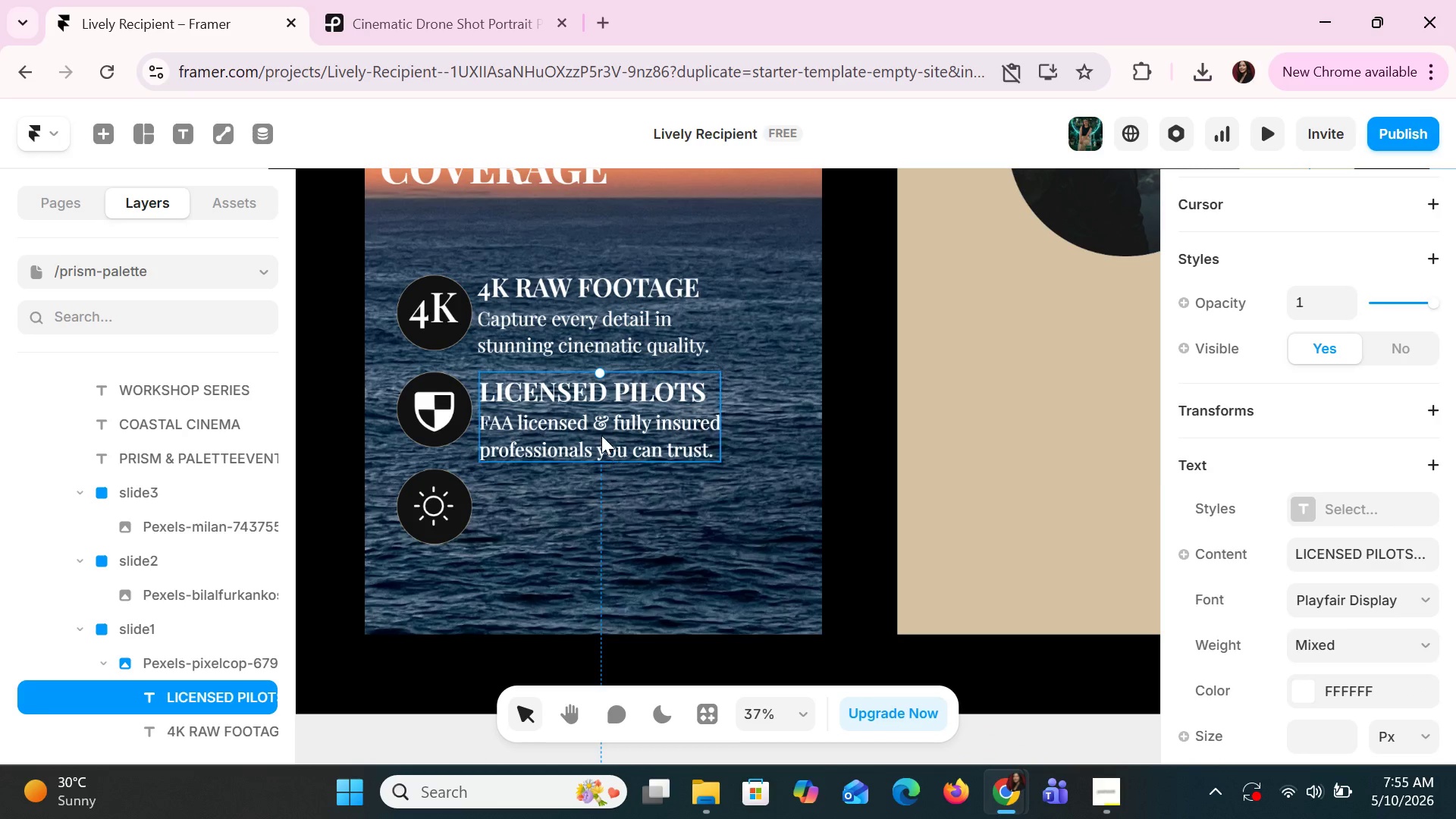 
key(Control+V)
 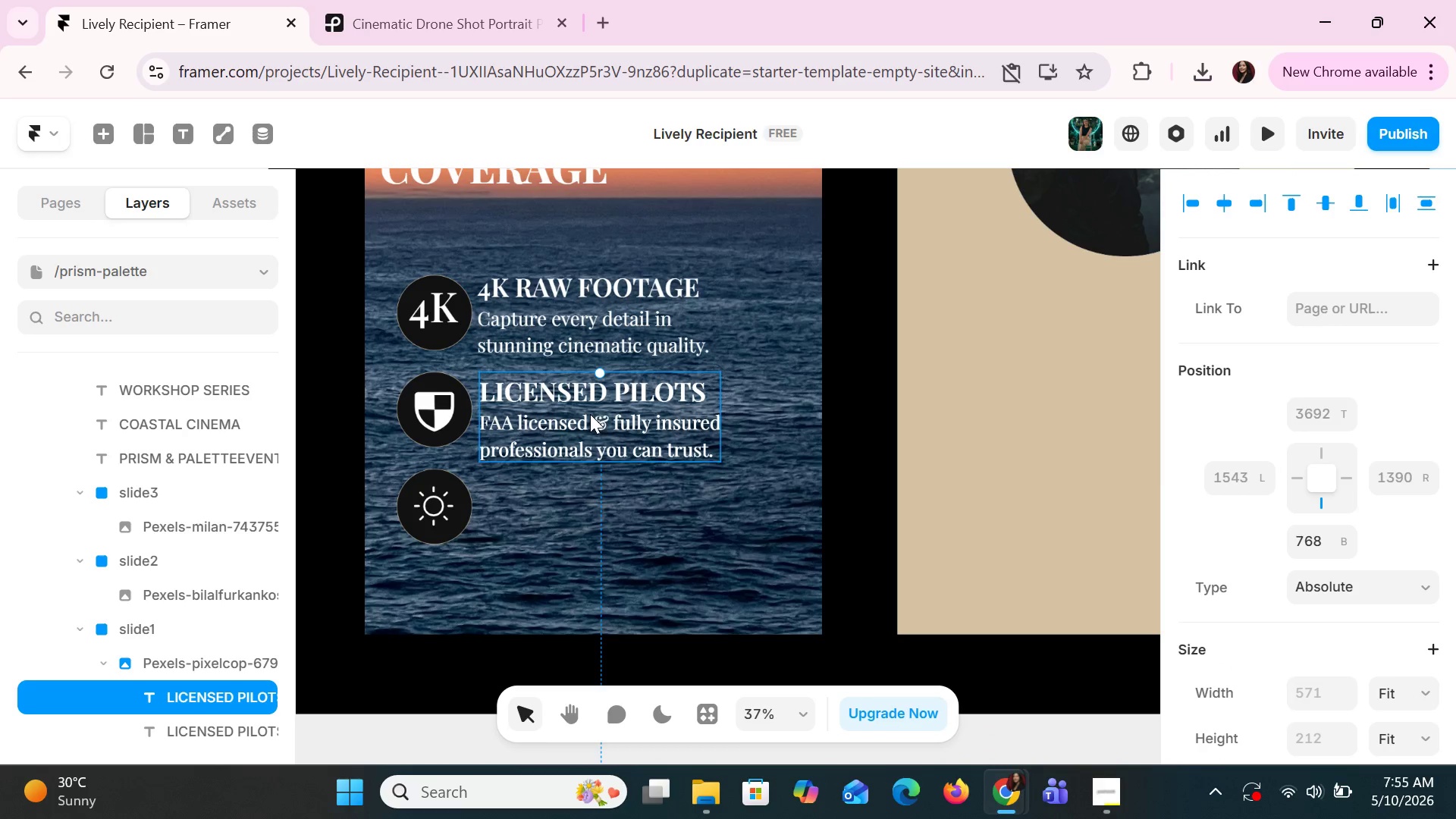 
left_click_drag(start_coordinate=[590, 414], to_coordinate=[590, 517])
 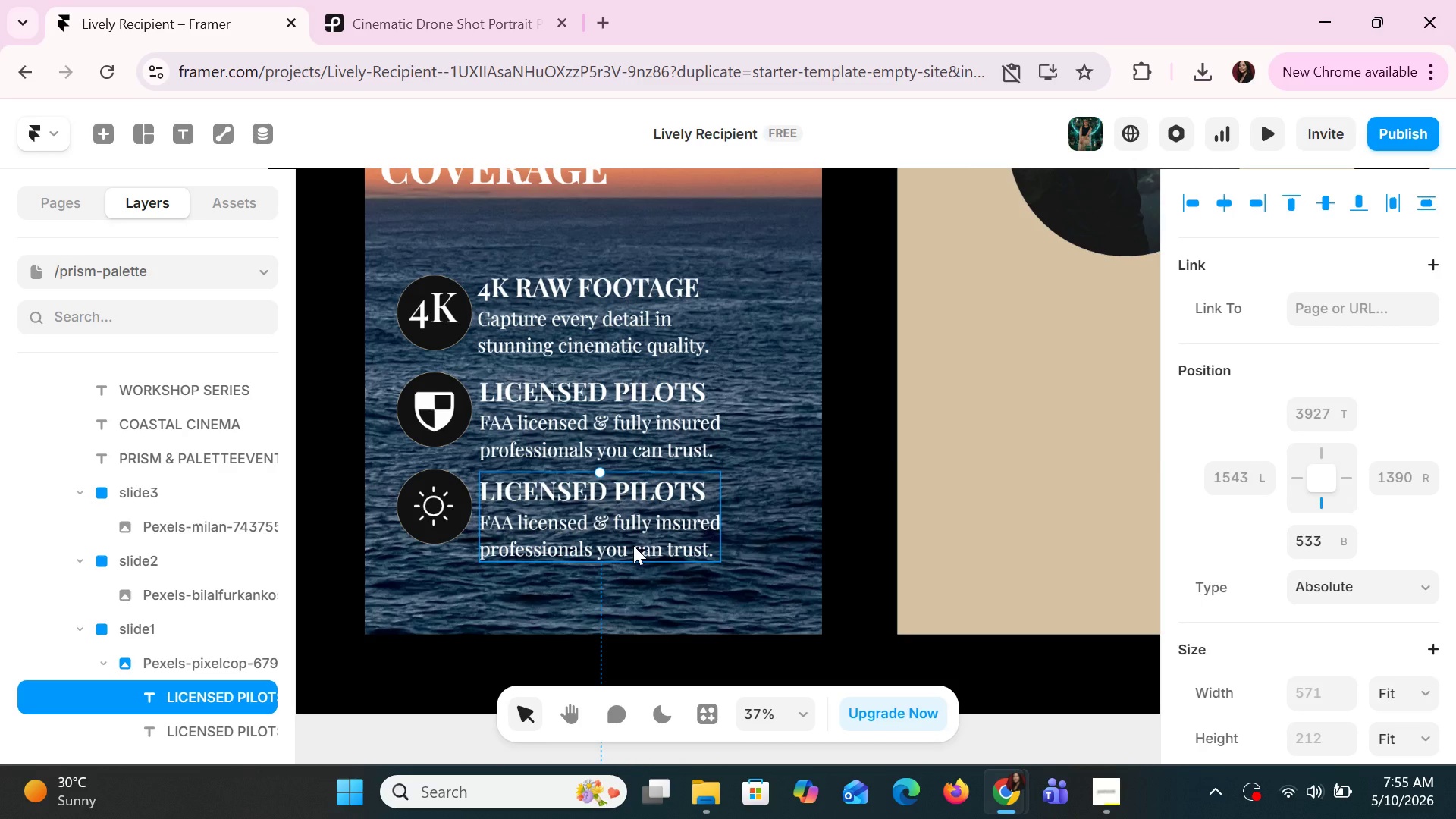 
double_click([576, 502])
 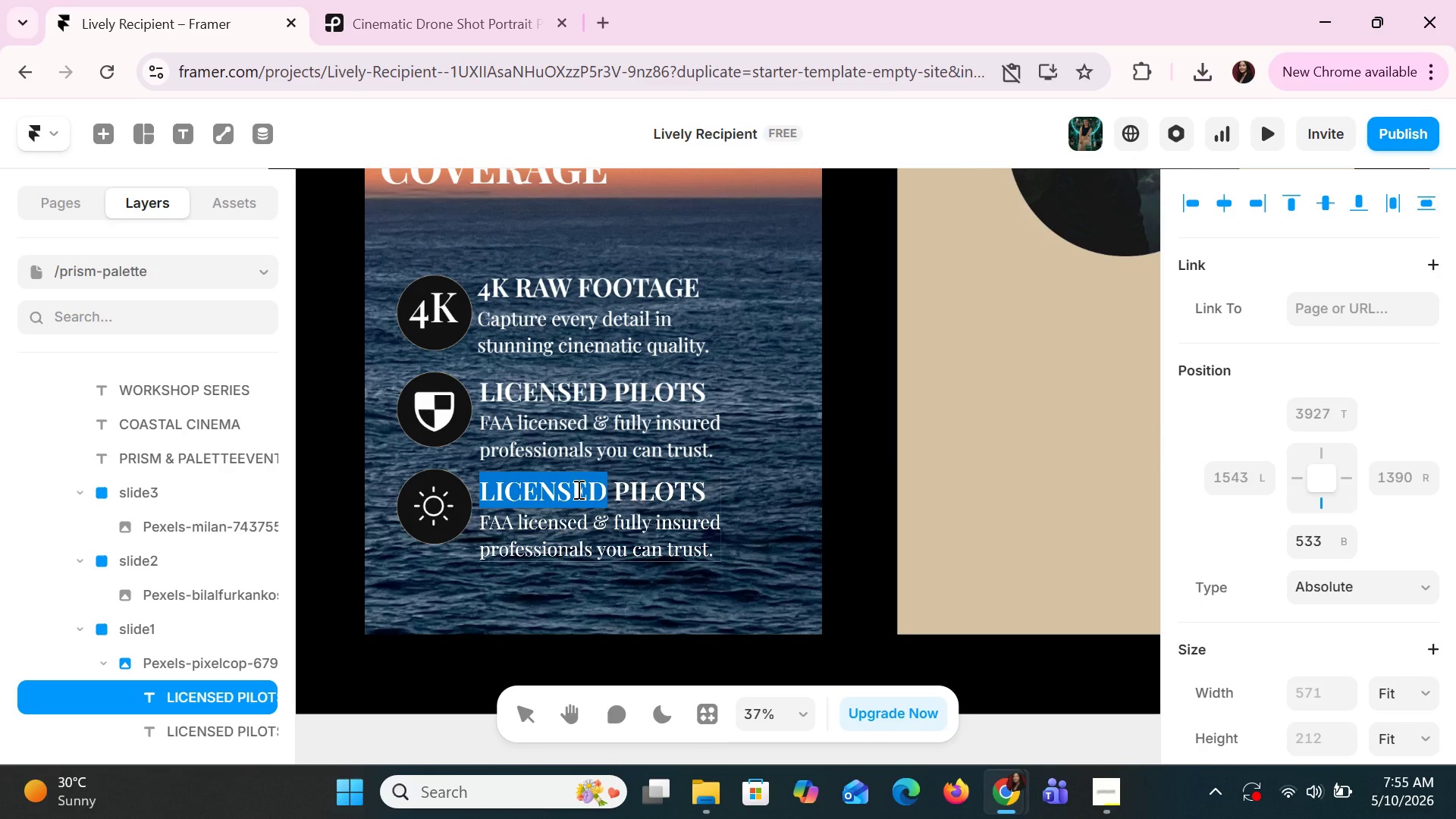 
key(Shift+ArrowRight)
 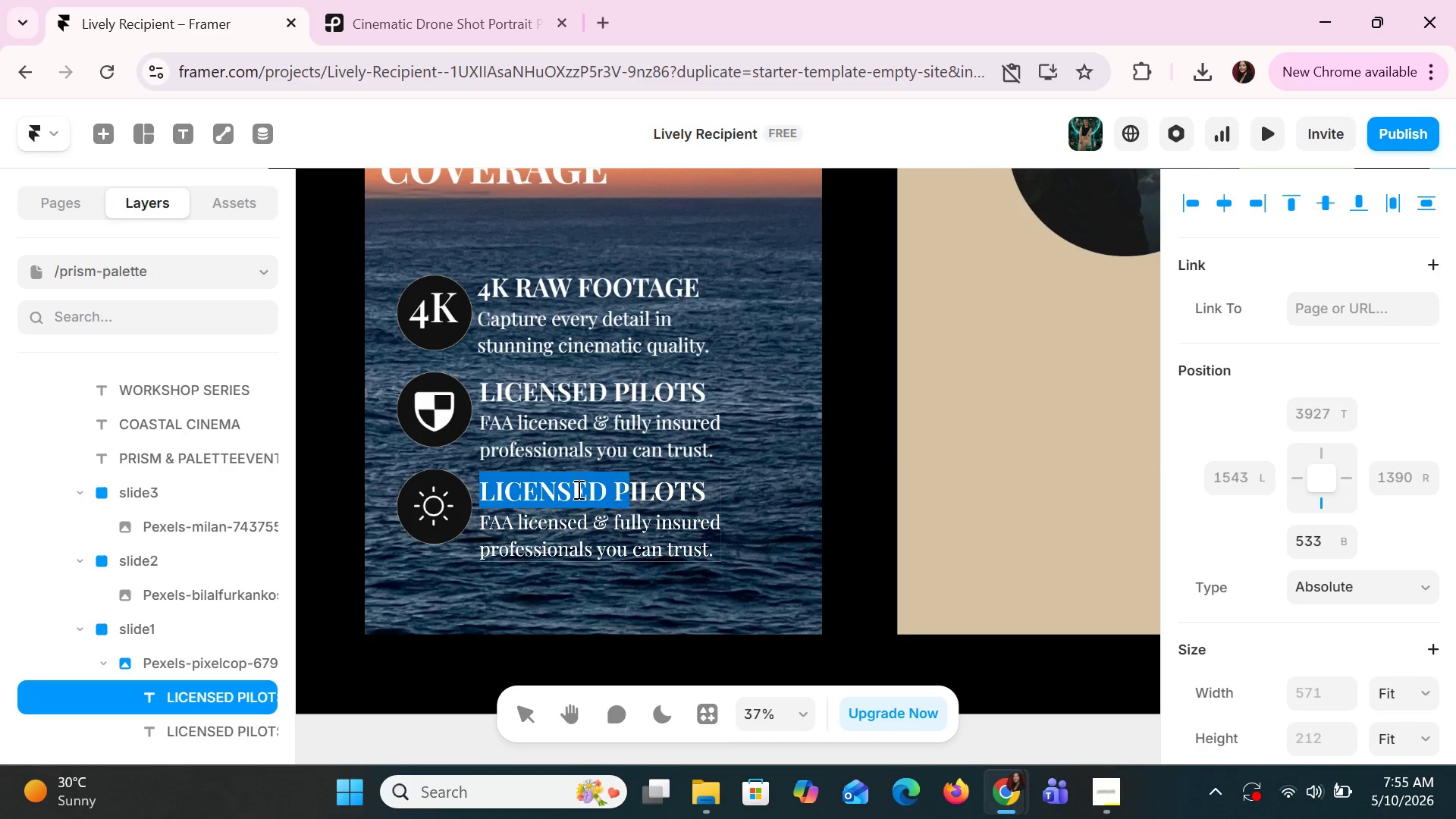 
key(Shift+ArrowRight)
 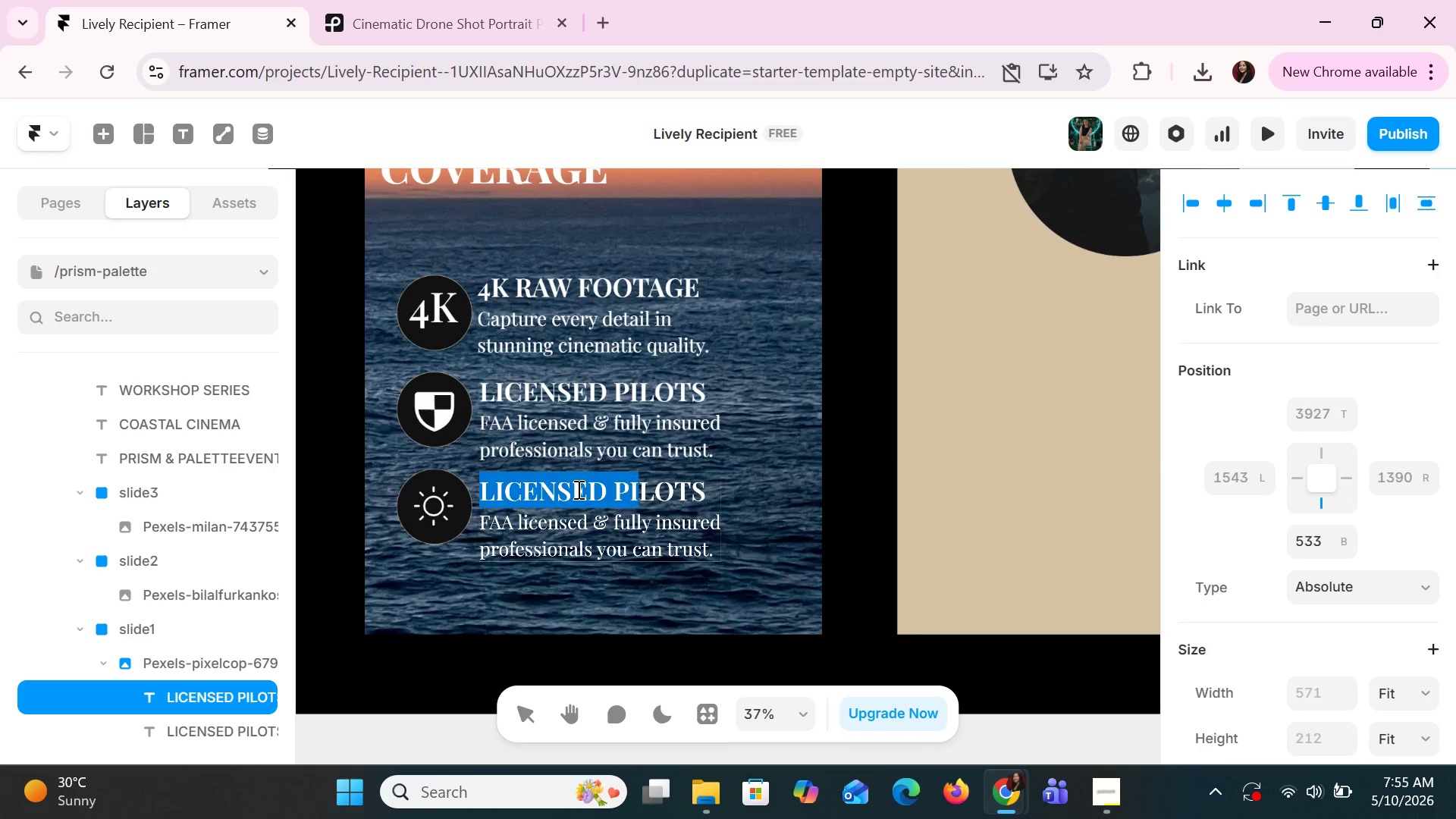 
key(Shift+ArrowRight)
 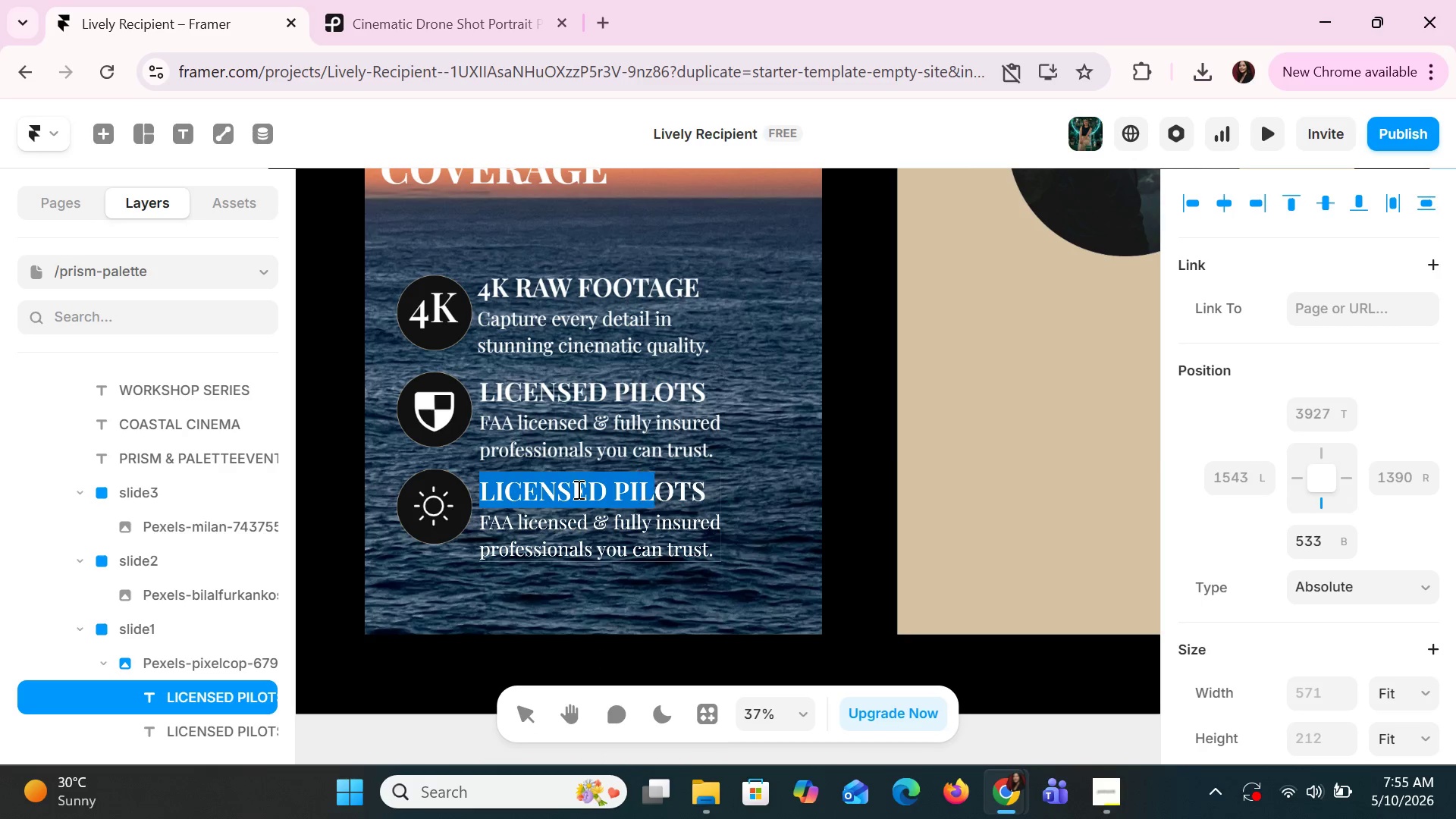 
key(Shift+ArrowRight)
 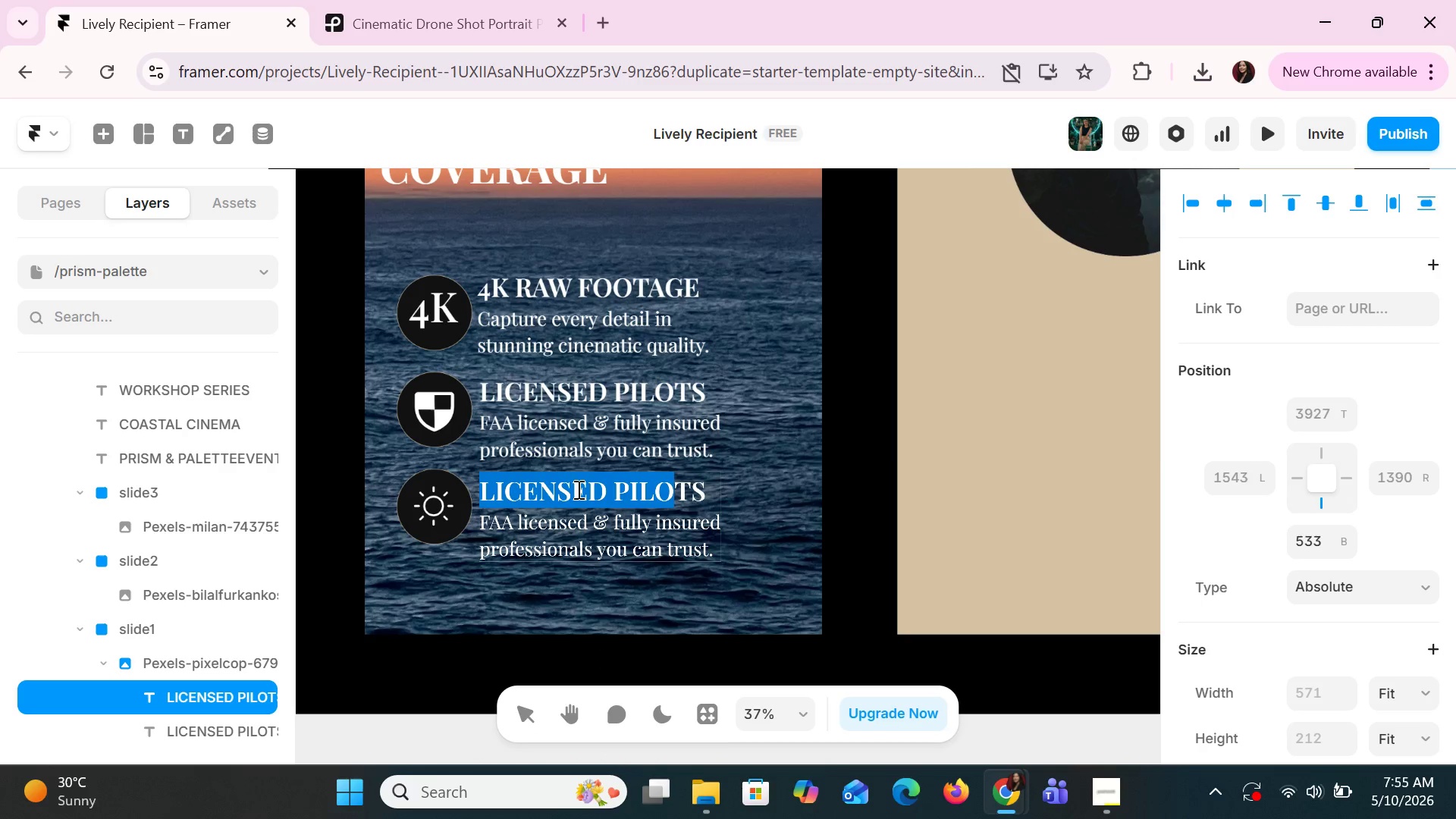 
key(Shift+ArrowRight)
 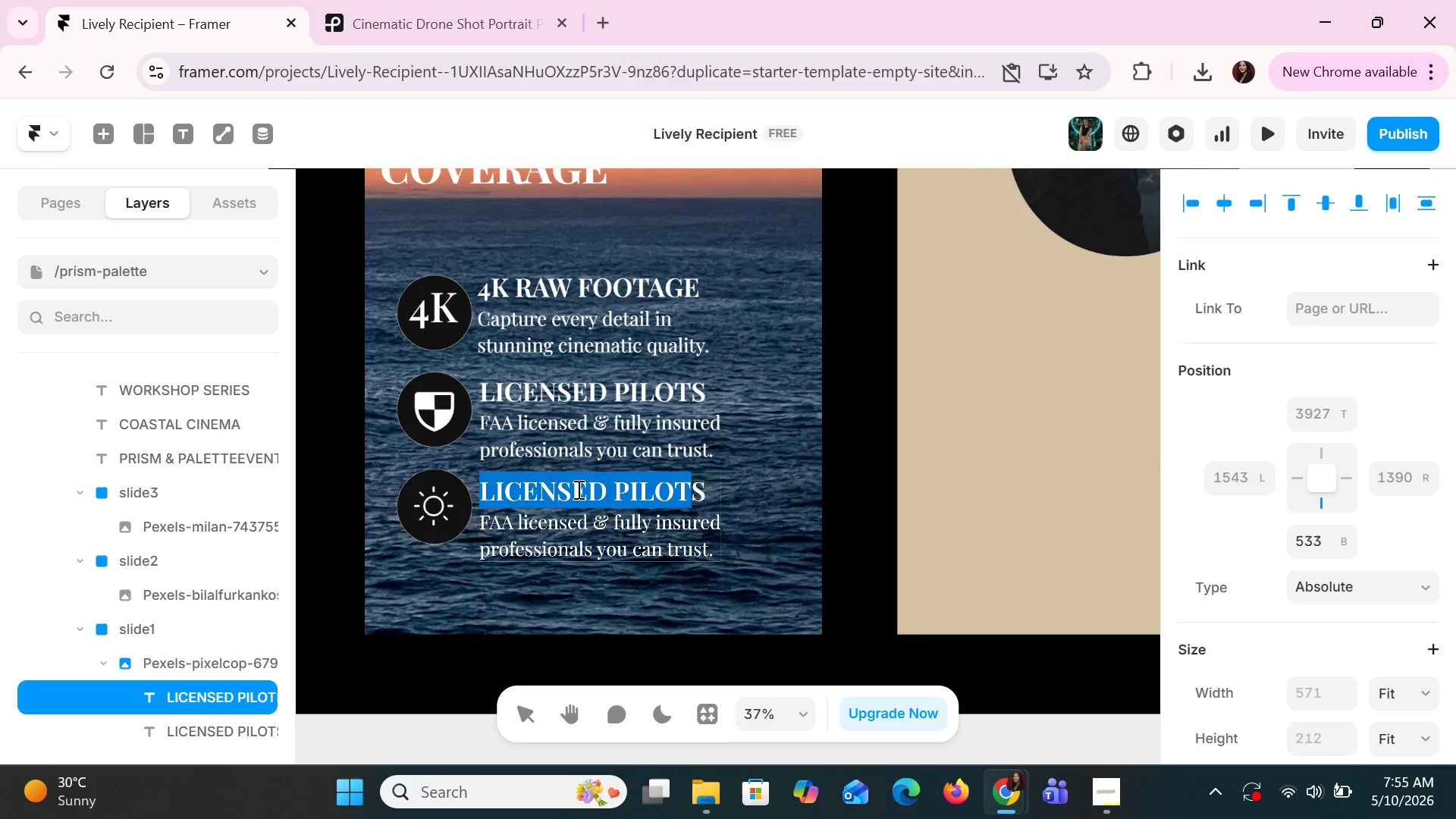 
key(Shift+ArrowRight)
 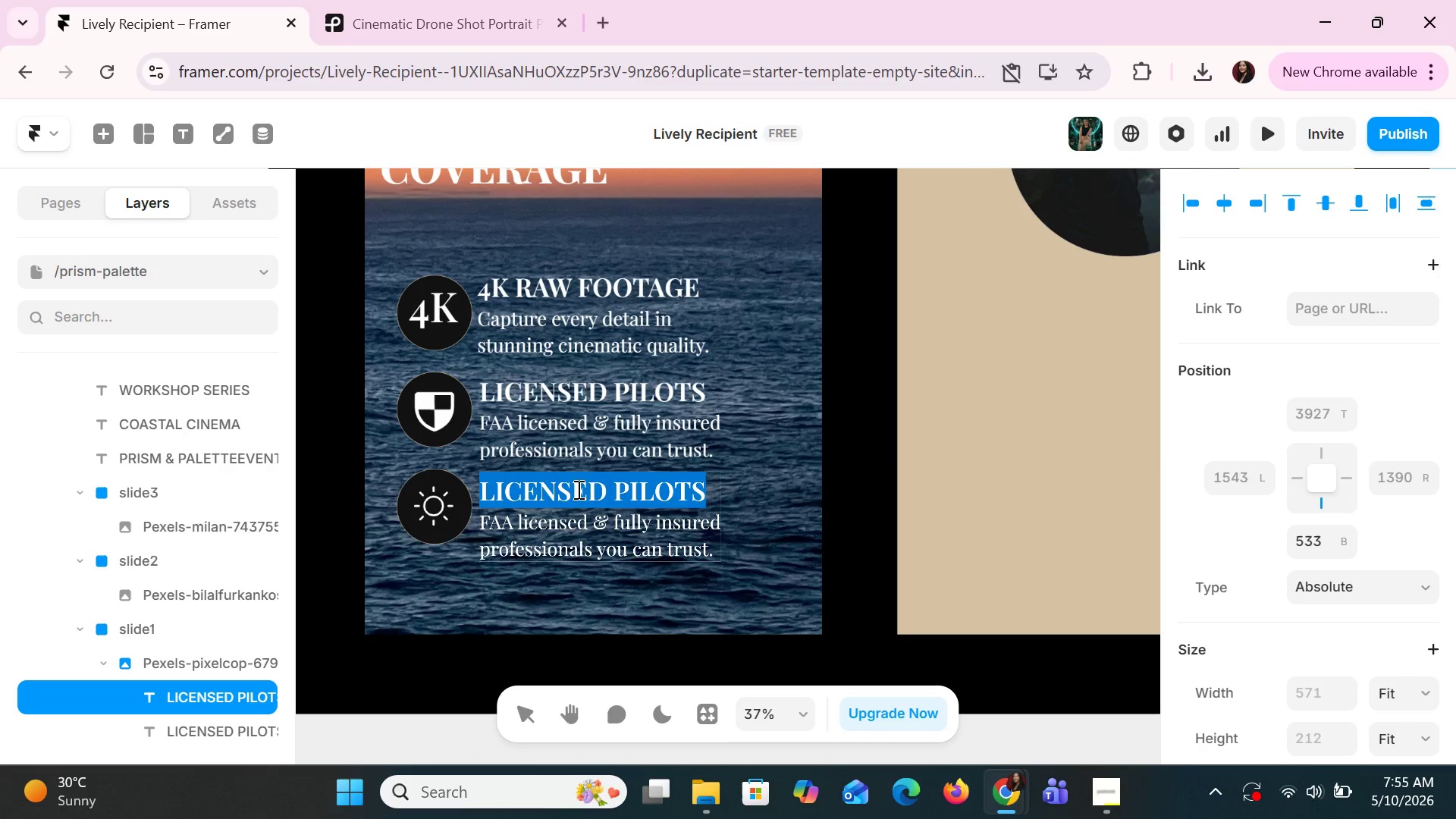 
key(Shift+ArrowRight)
 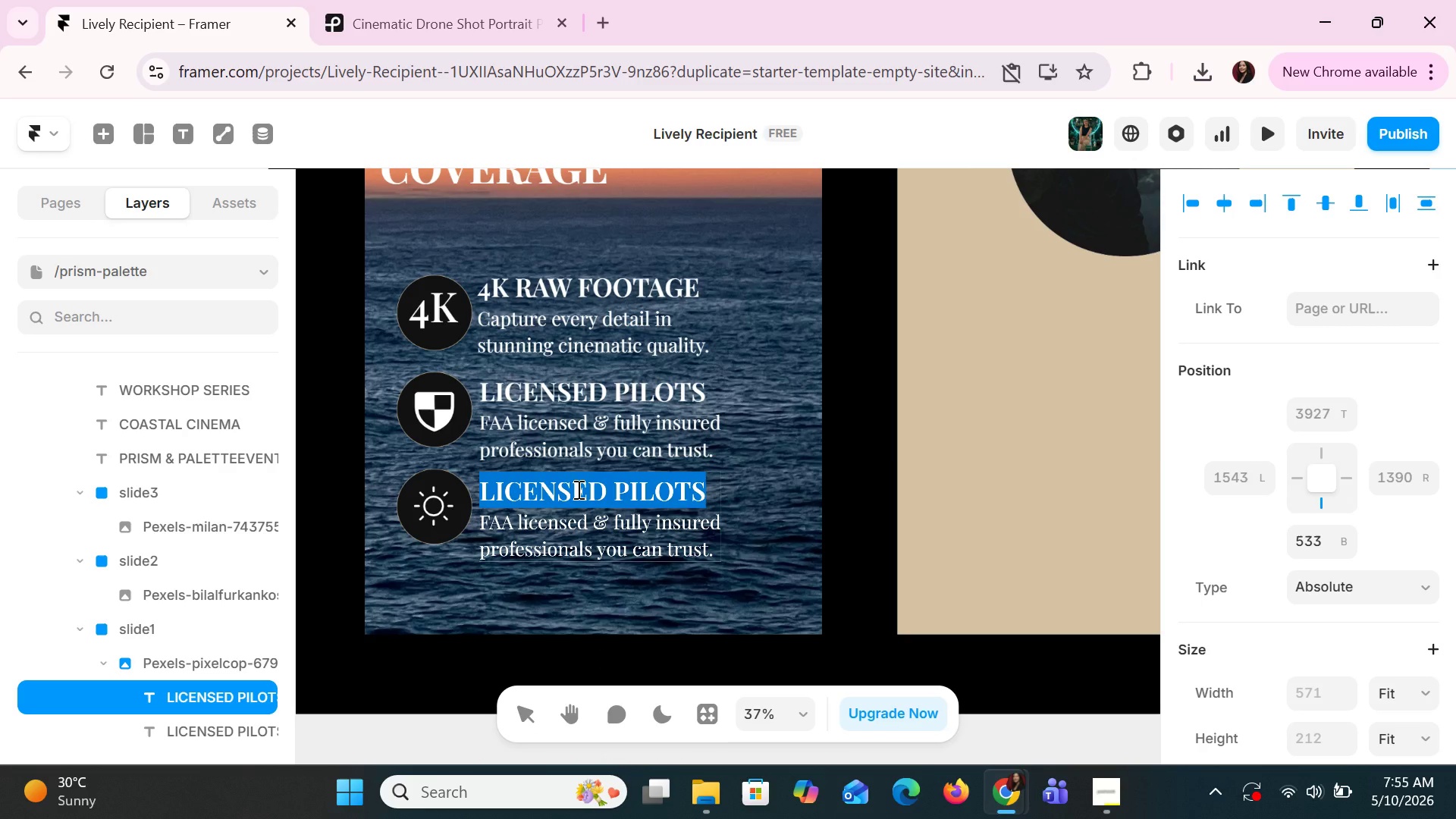 
key(Shift+ArrowRight)
 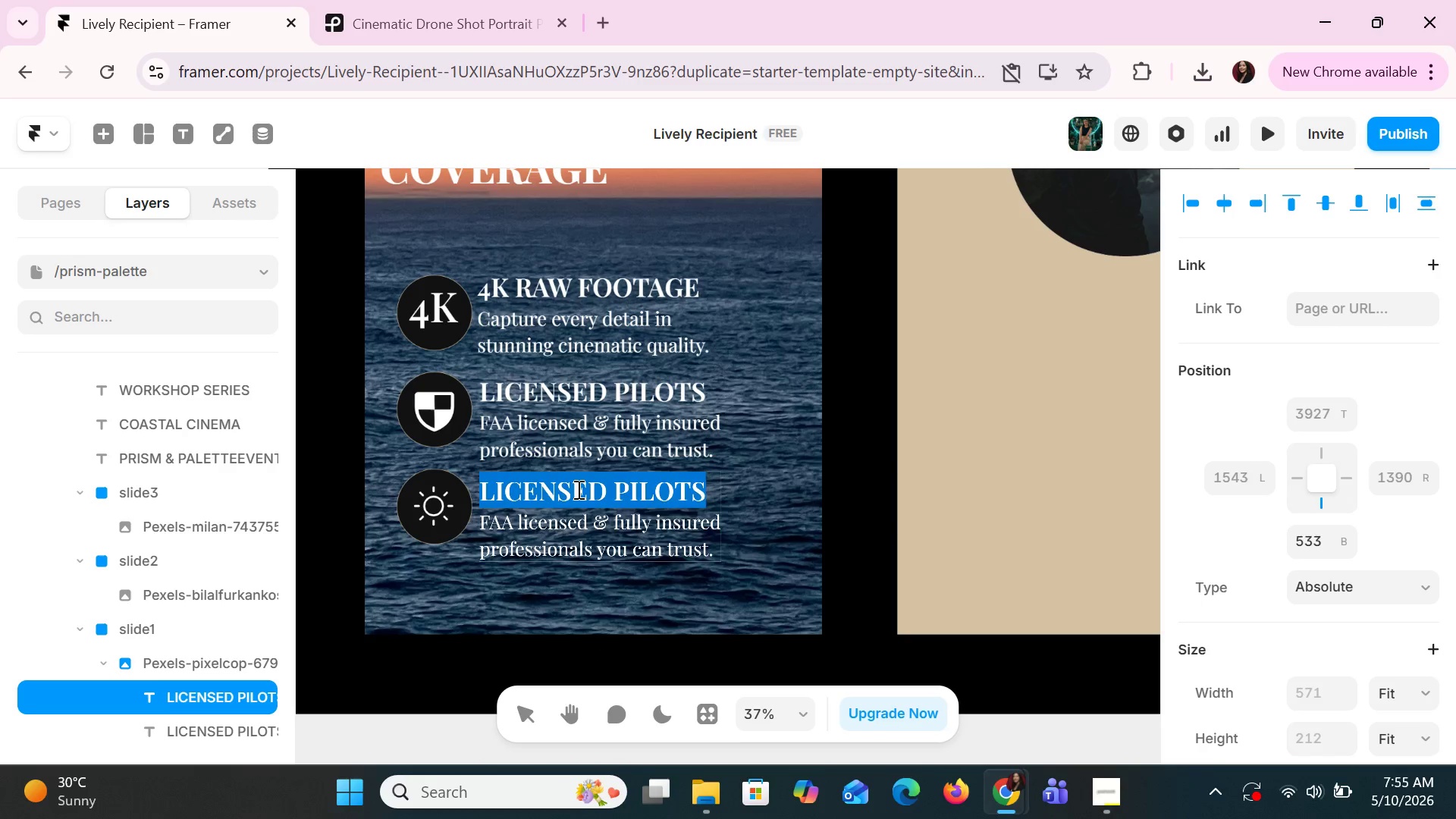 
type(go)
key(Backspace)
key(Backspace)
type(GOLDEN HOUR)
 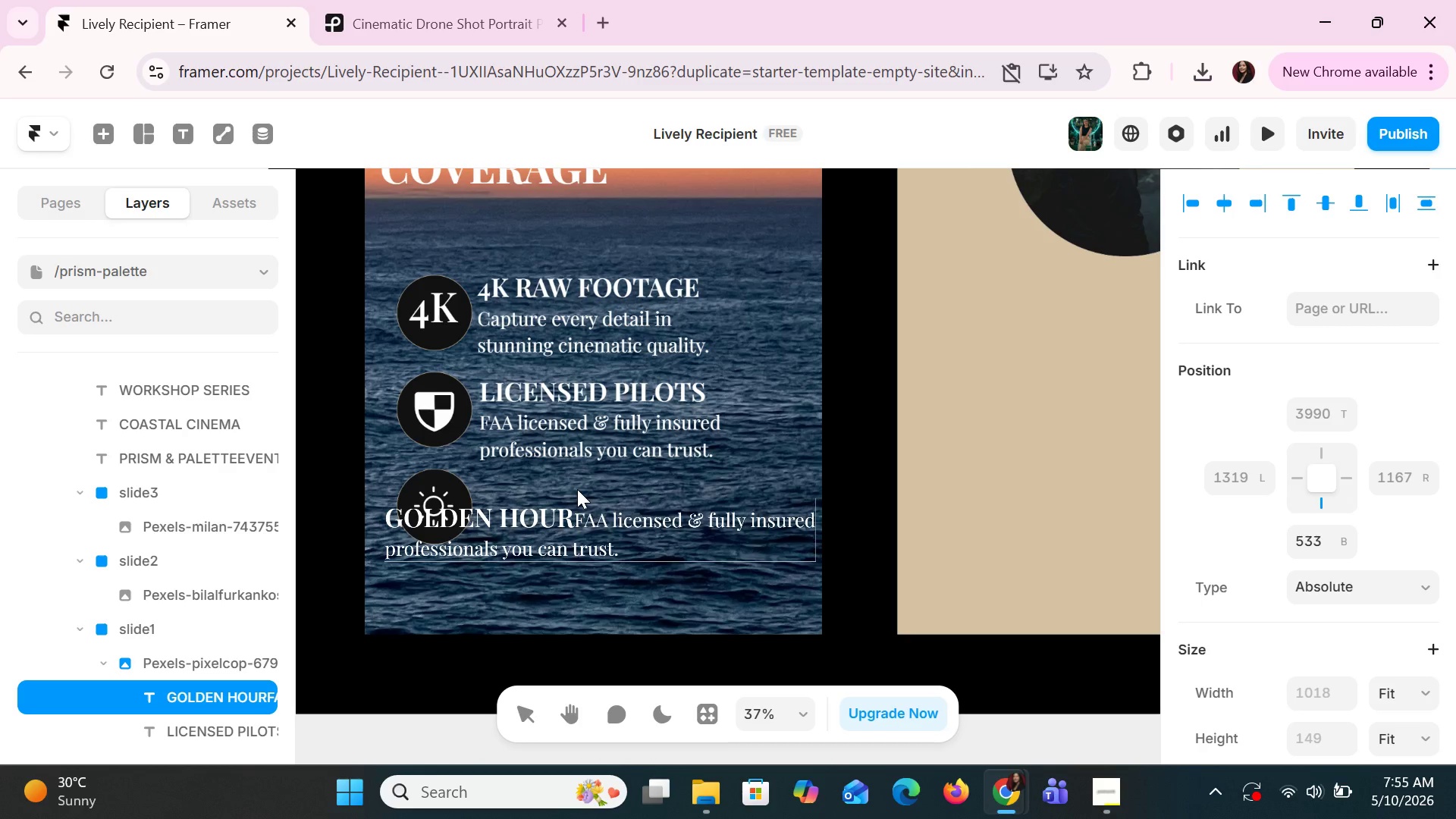 
key(Enter)
 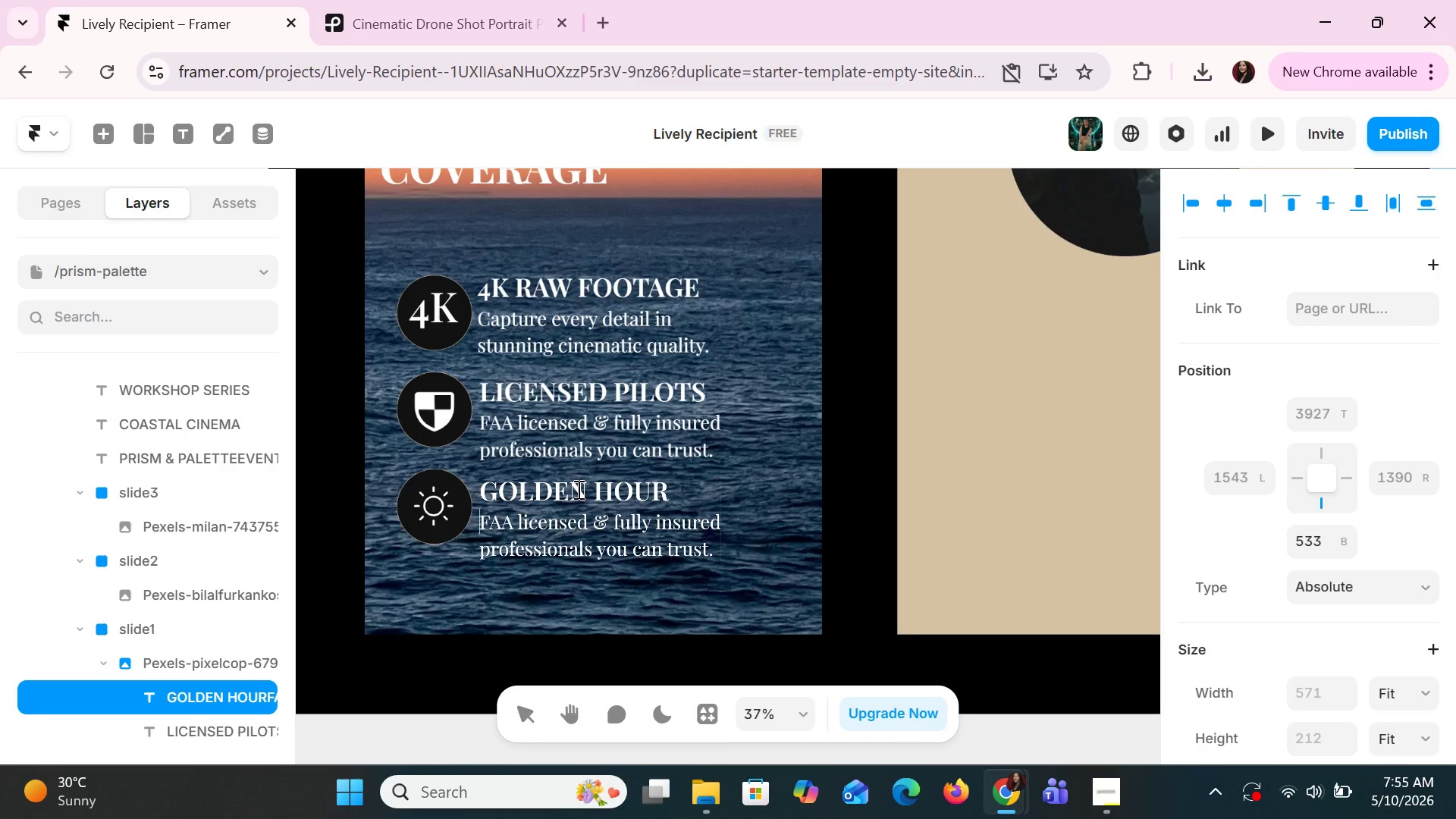 
key(Alt+AltLeft)
 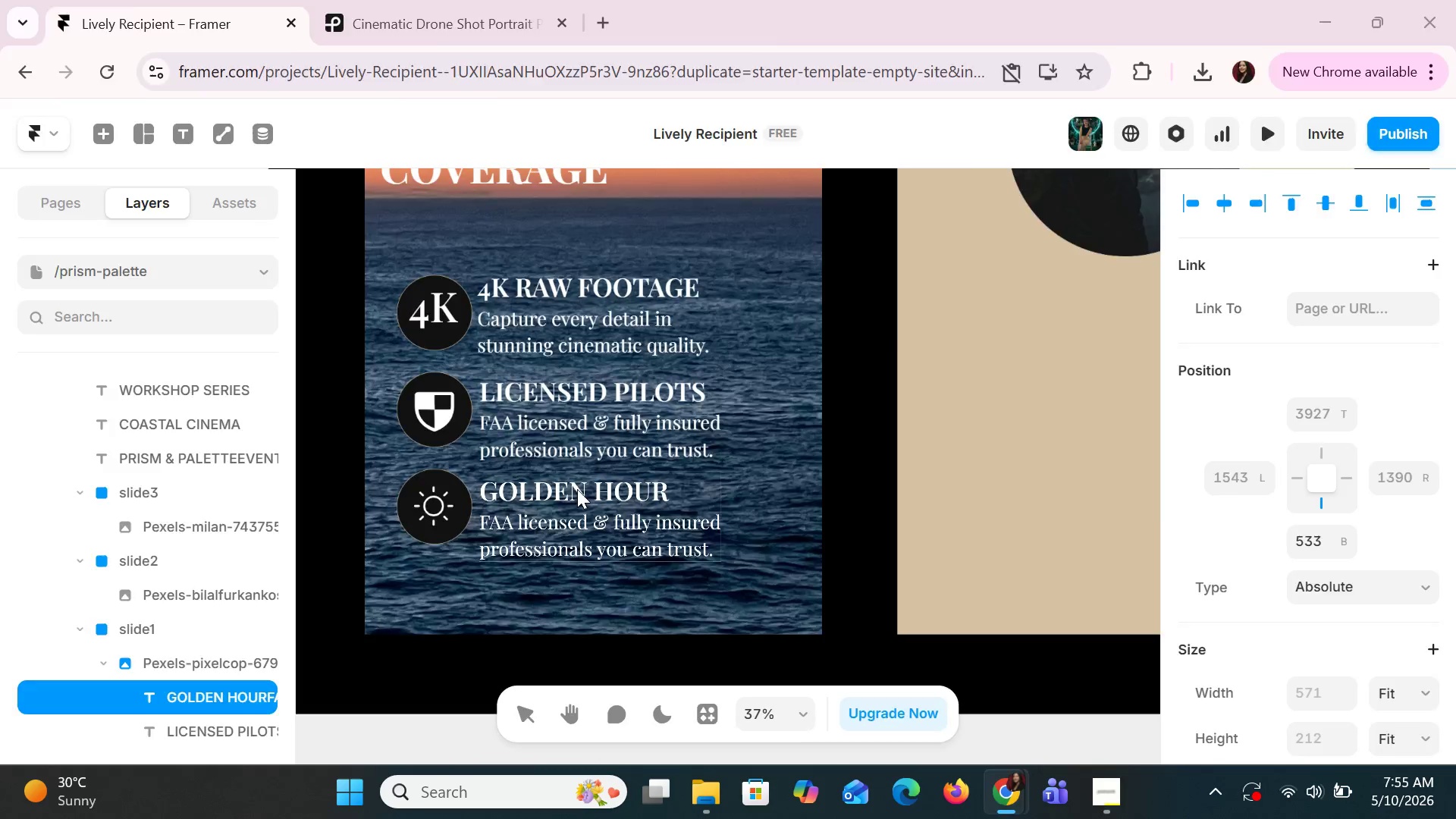 
key(Alt+Tab)